 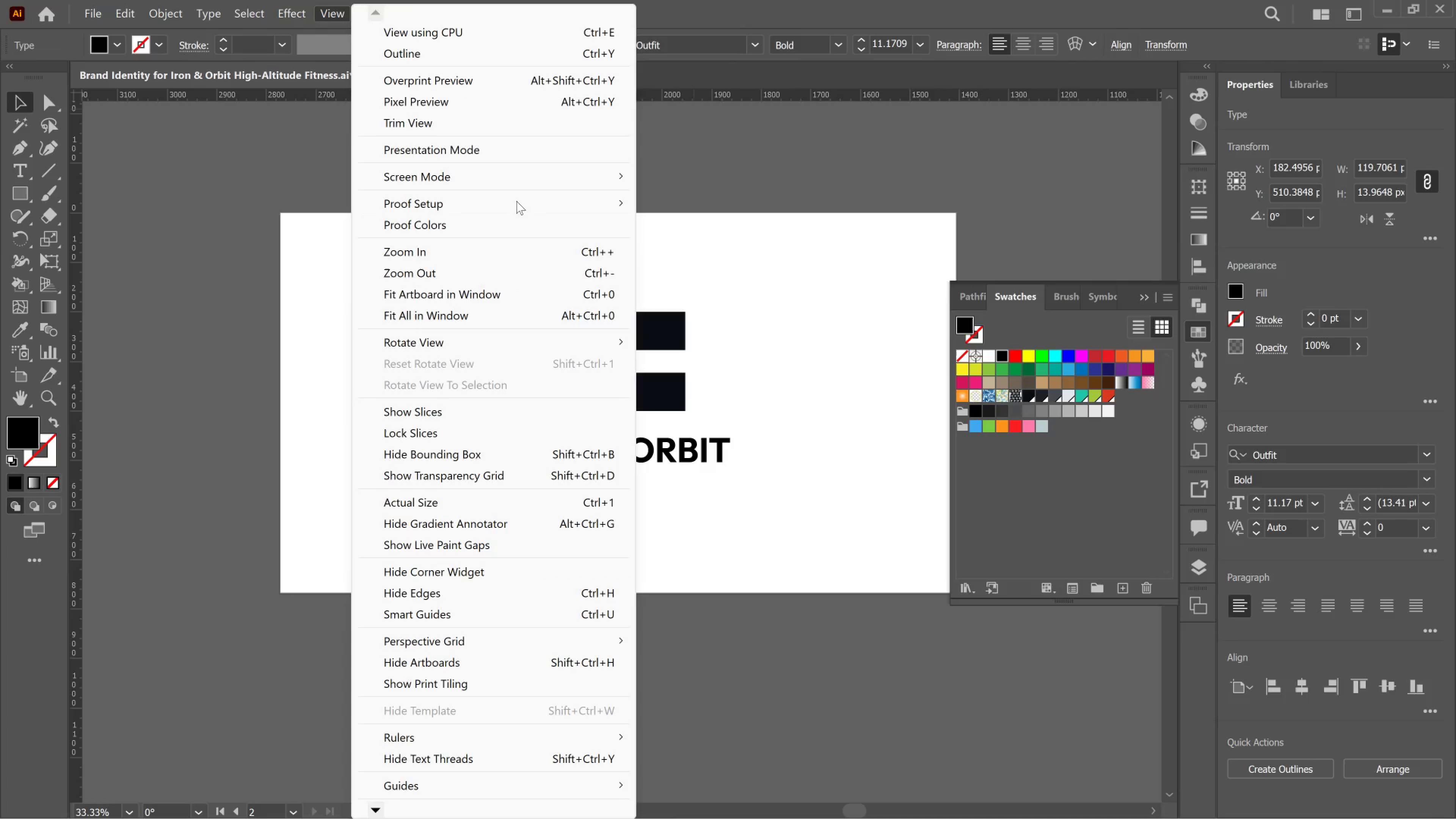 
scroll: coordinate [523, 731], scroll_direction: down, amount: 3.0
 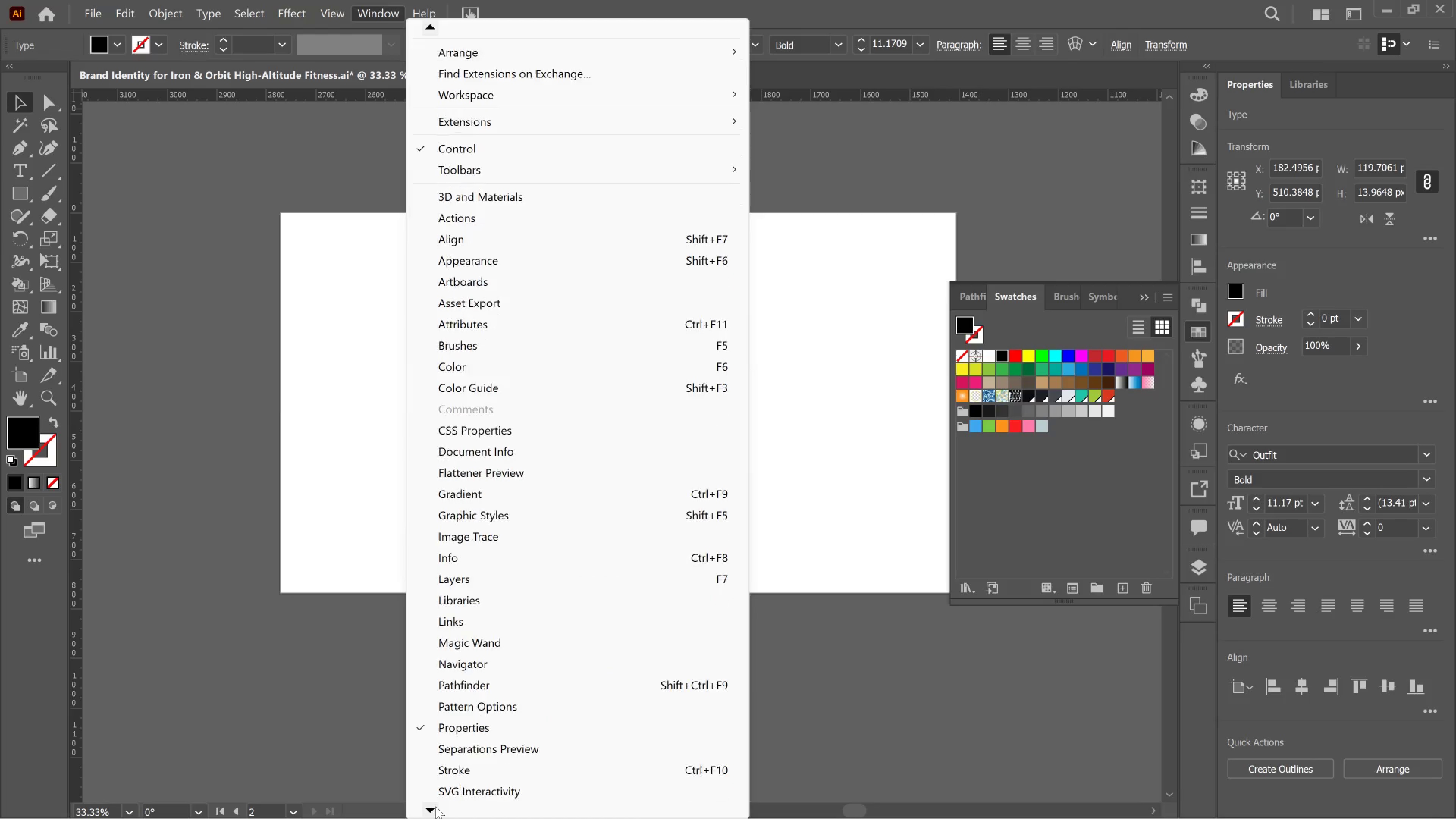 
left_click([436, 806])
 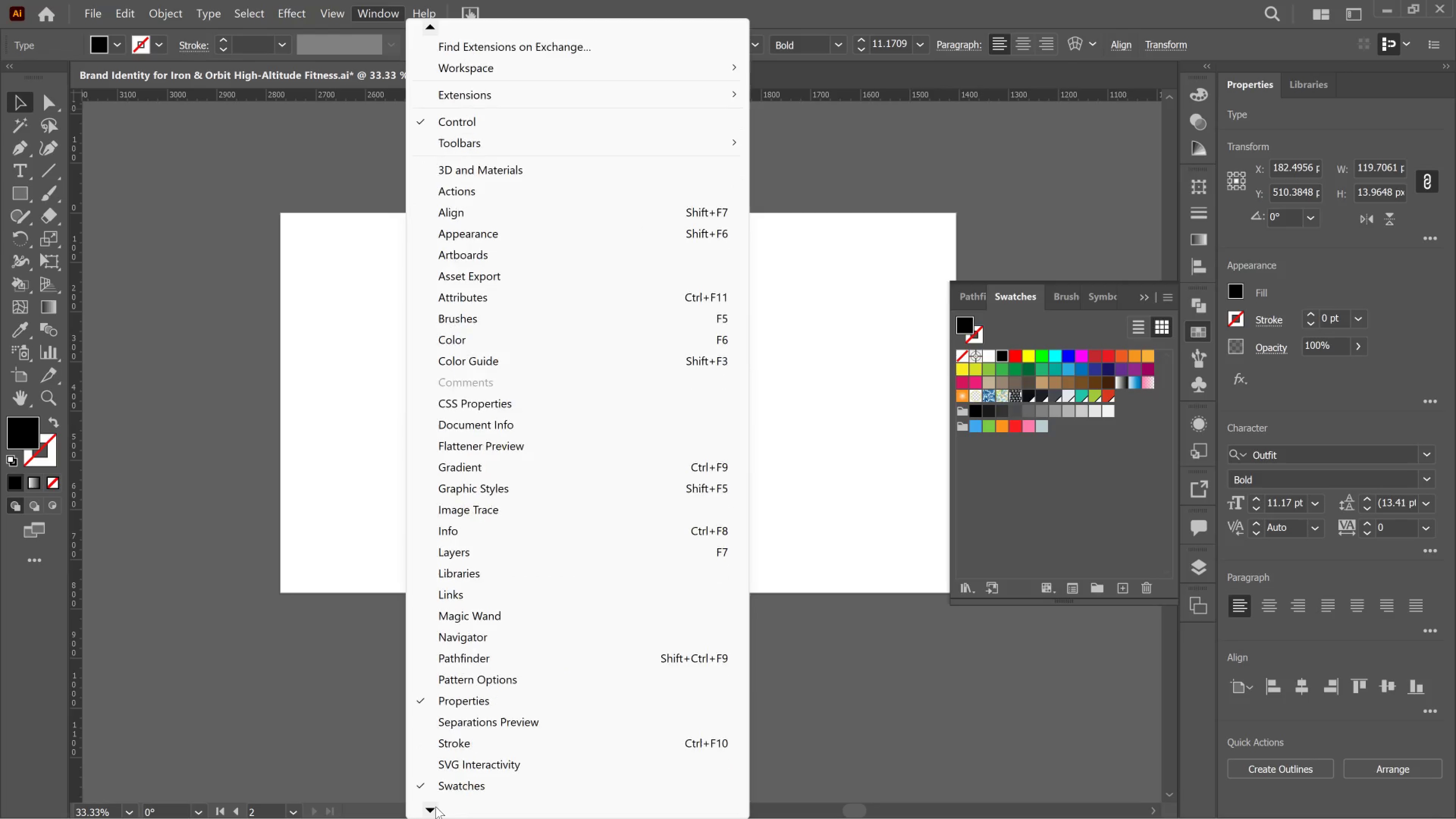 
double_click([436, 806])
 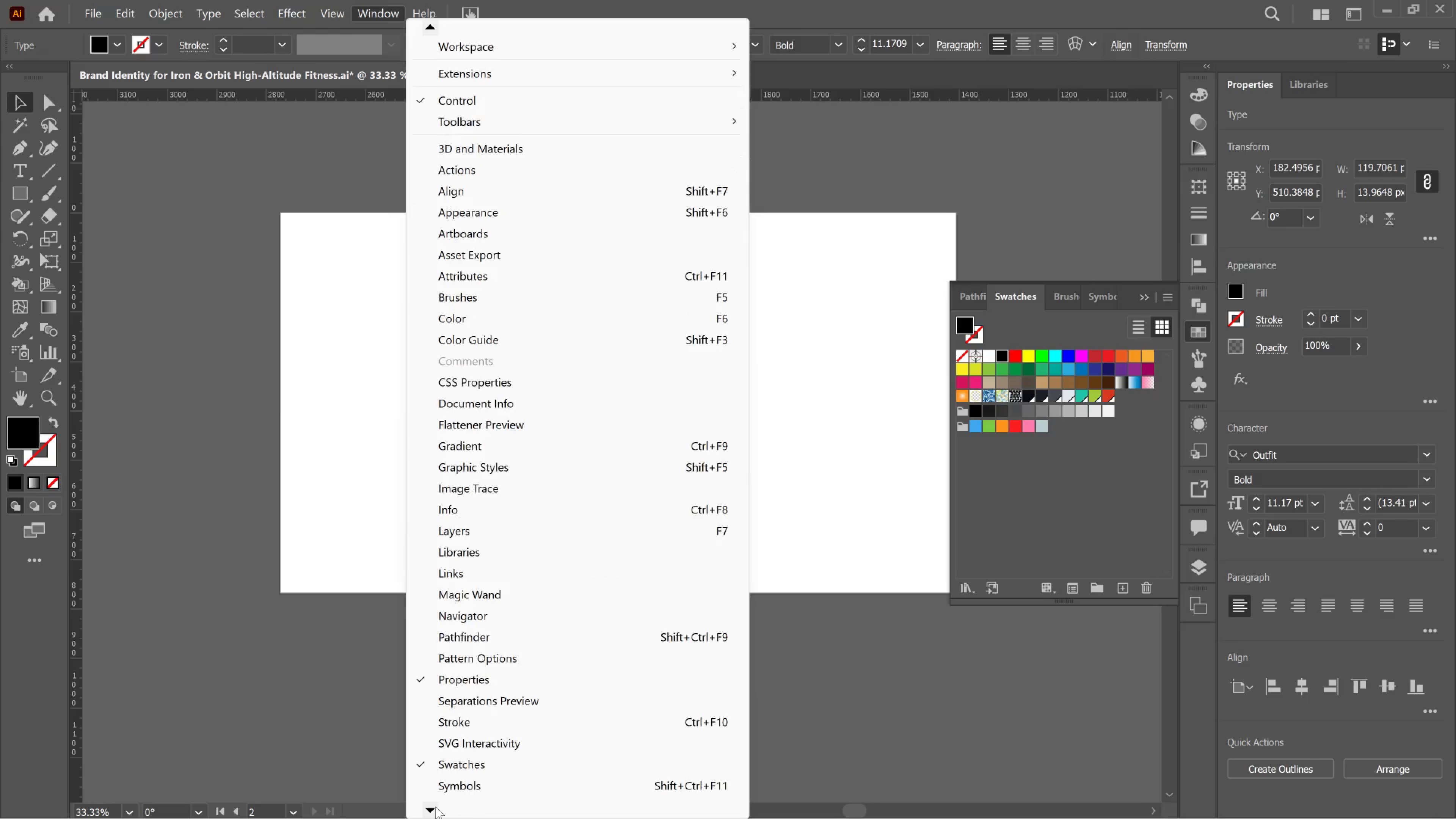 
triple_click([436, 806])
 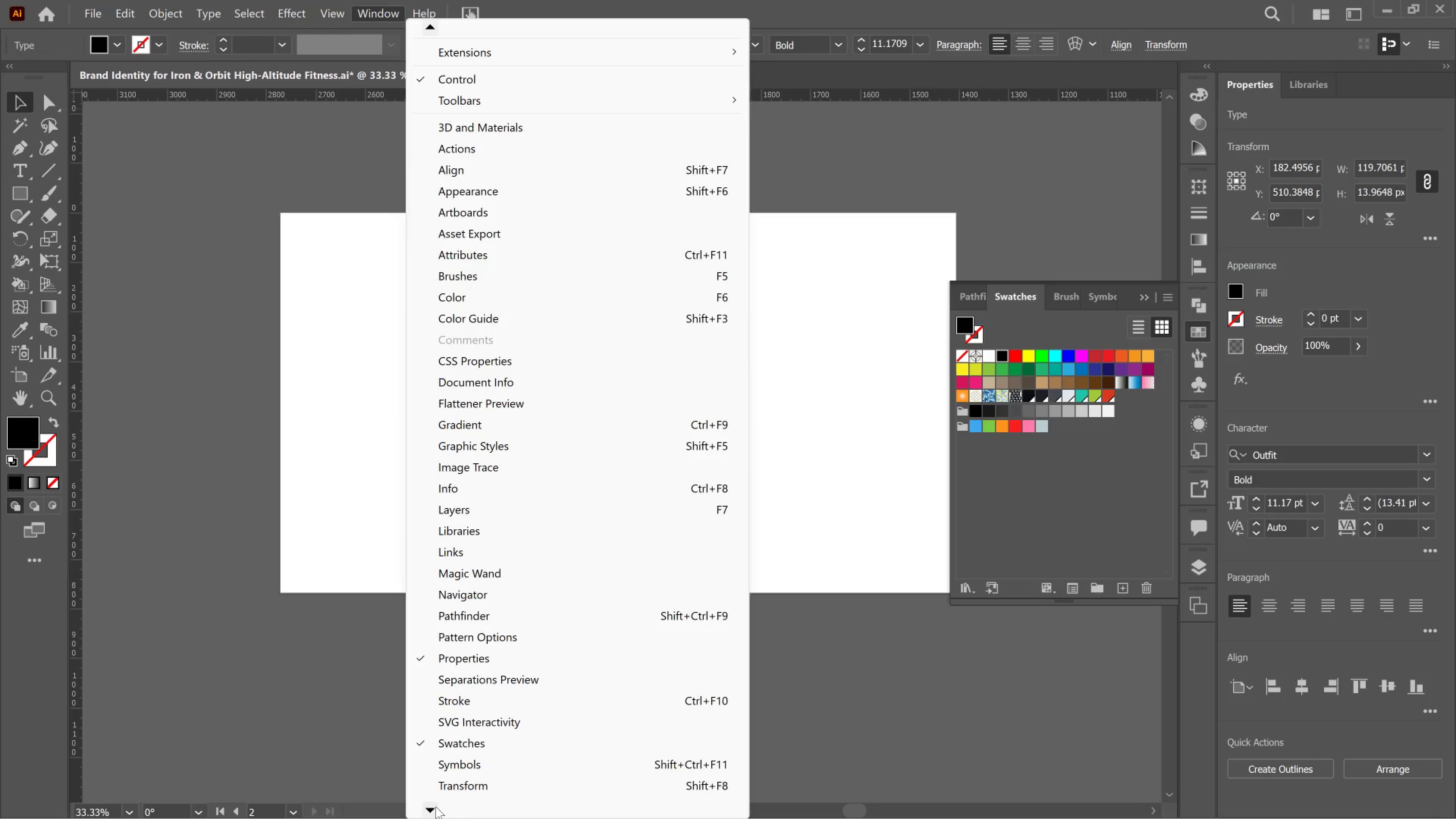 
left_click([436, 806])
 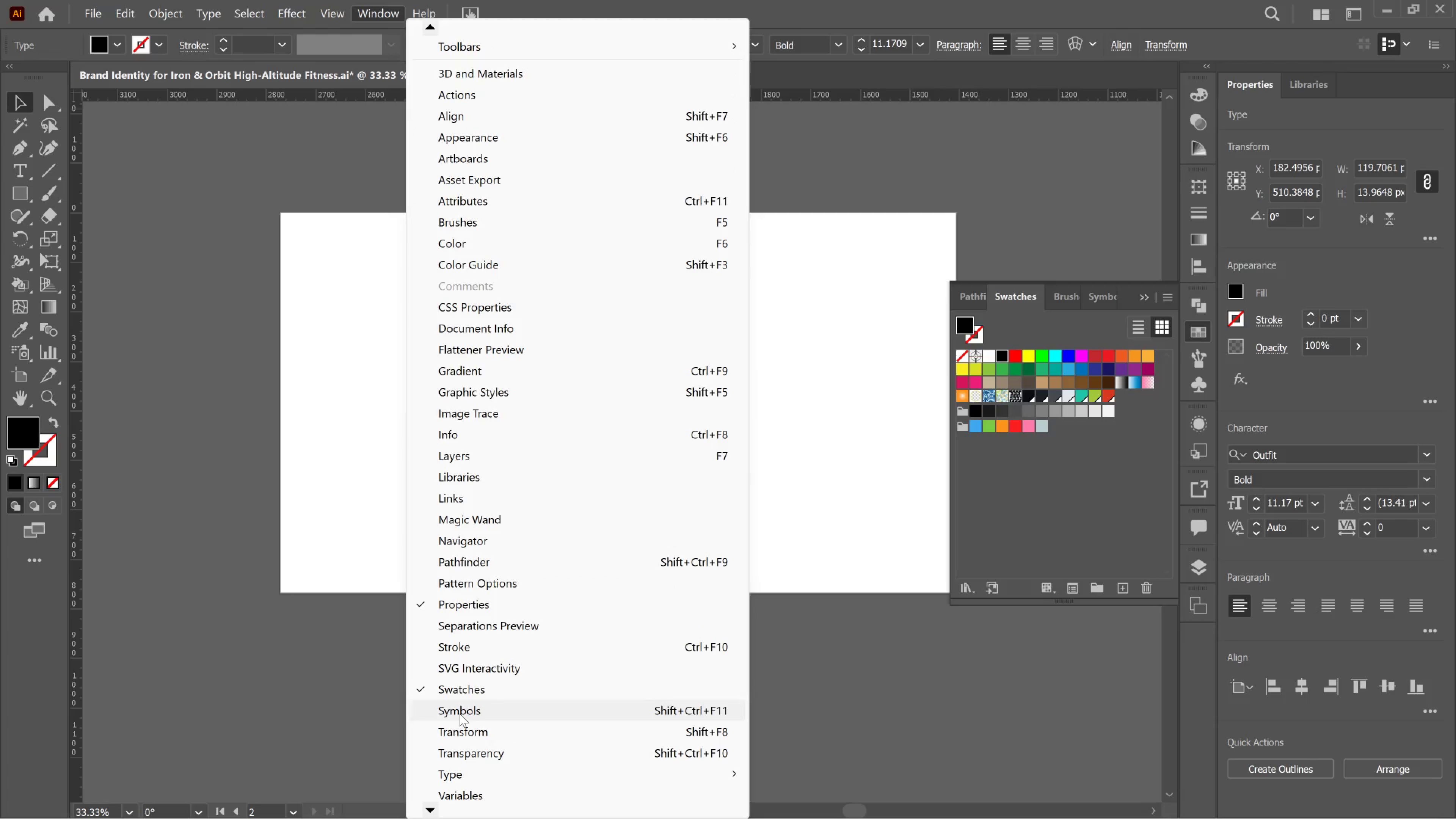 
left_click([460, 714])
 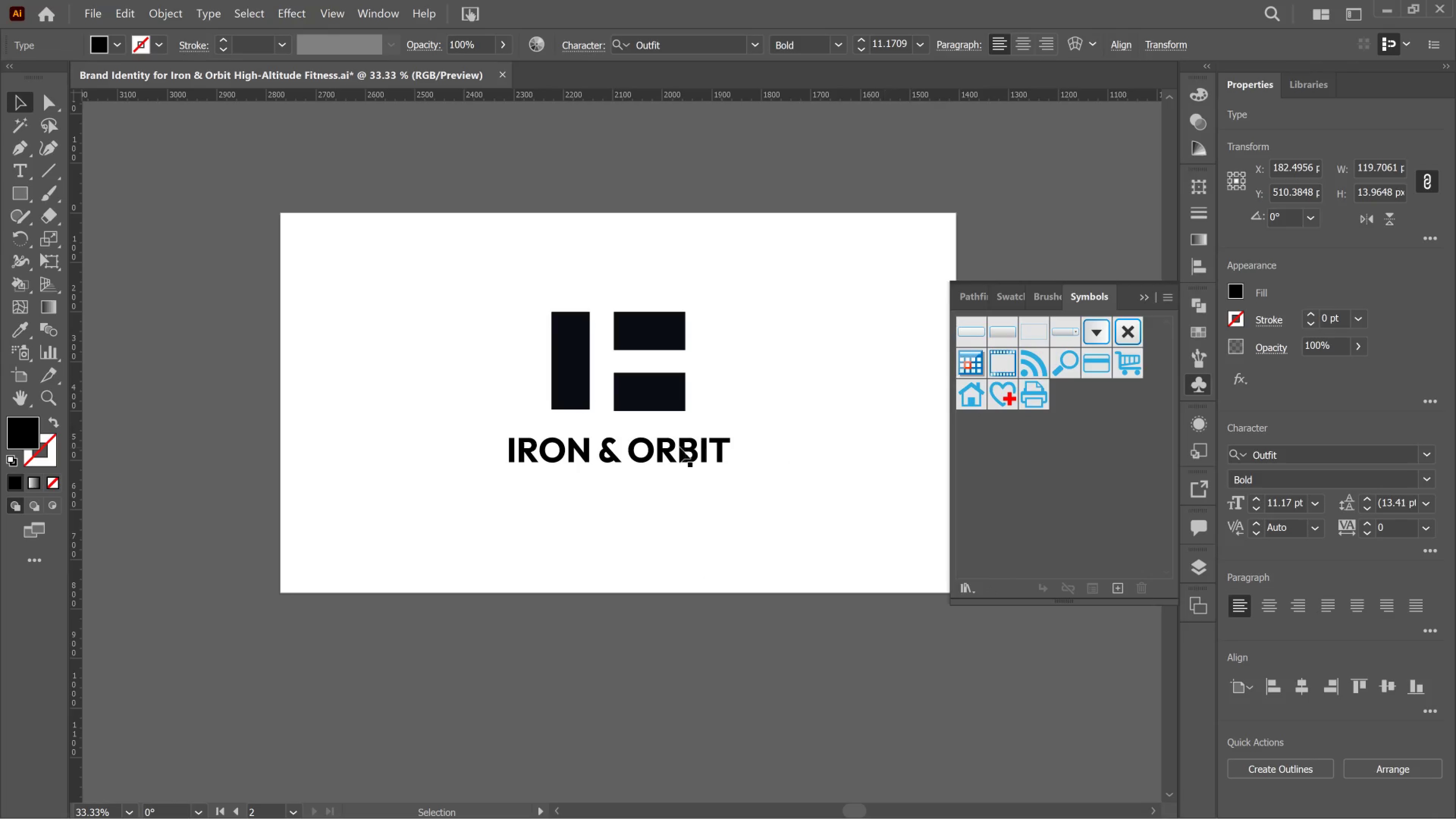 
left_click([641, 395])
 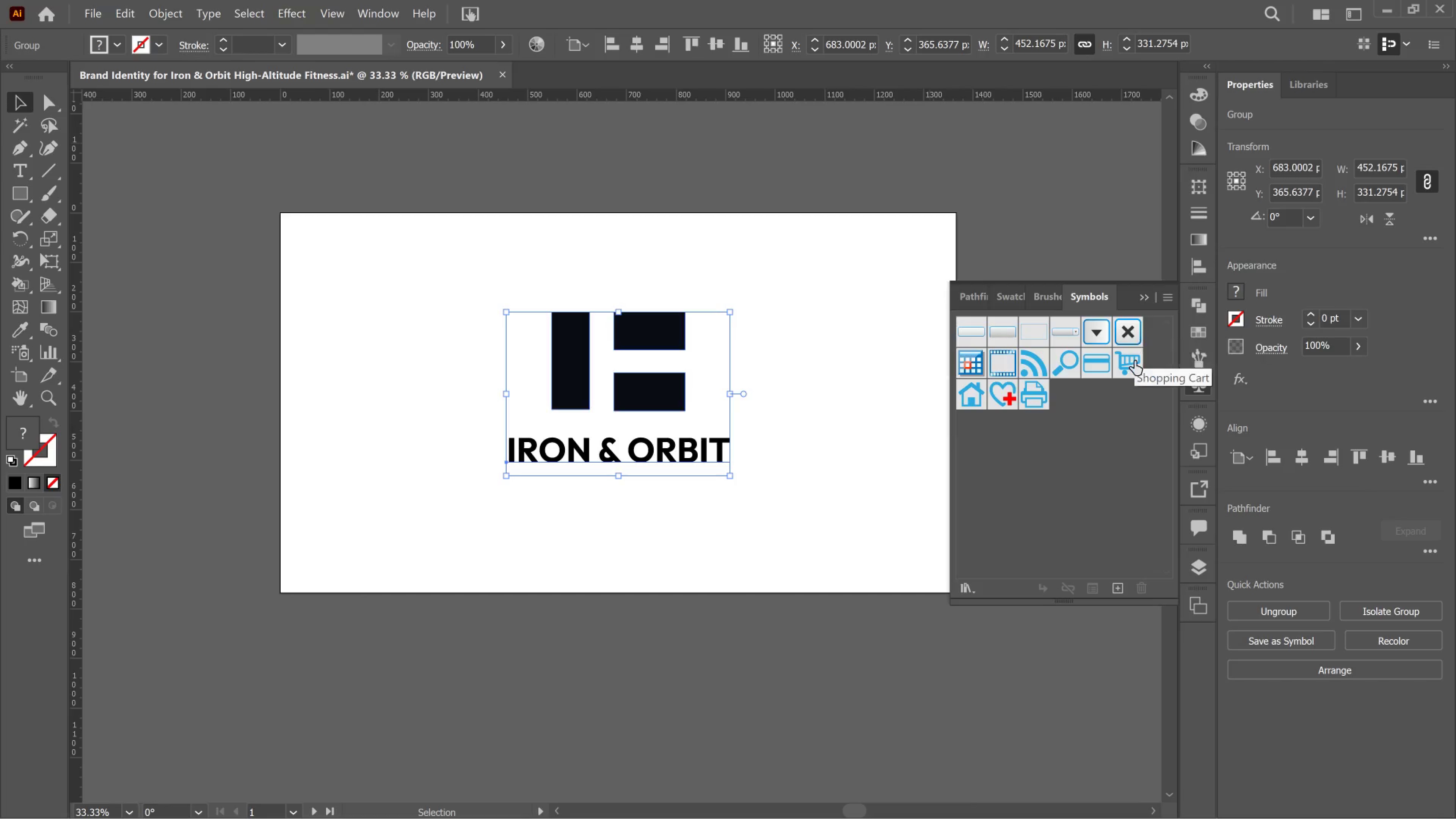 
mouse_move([1033, 300])
 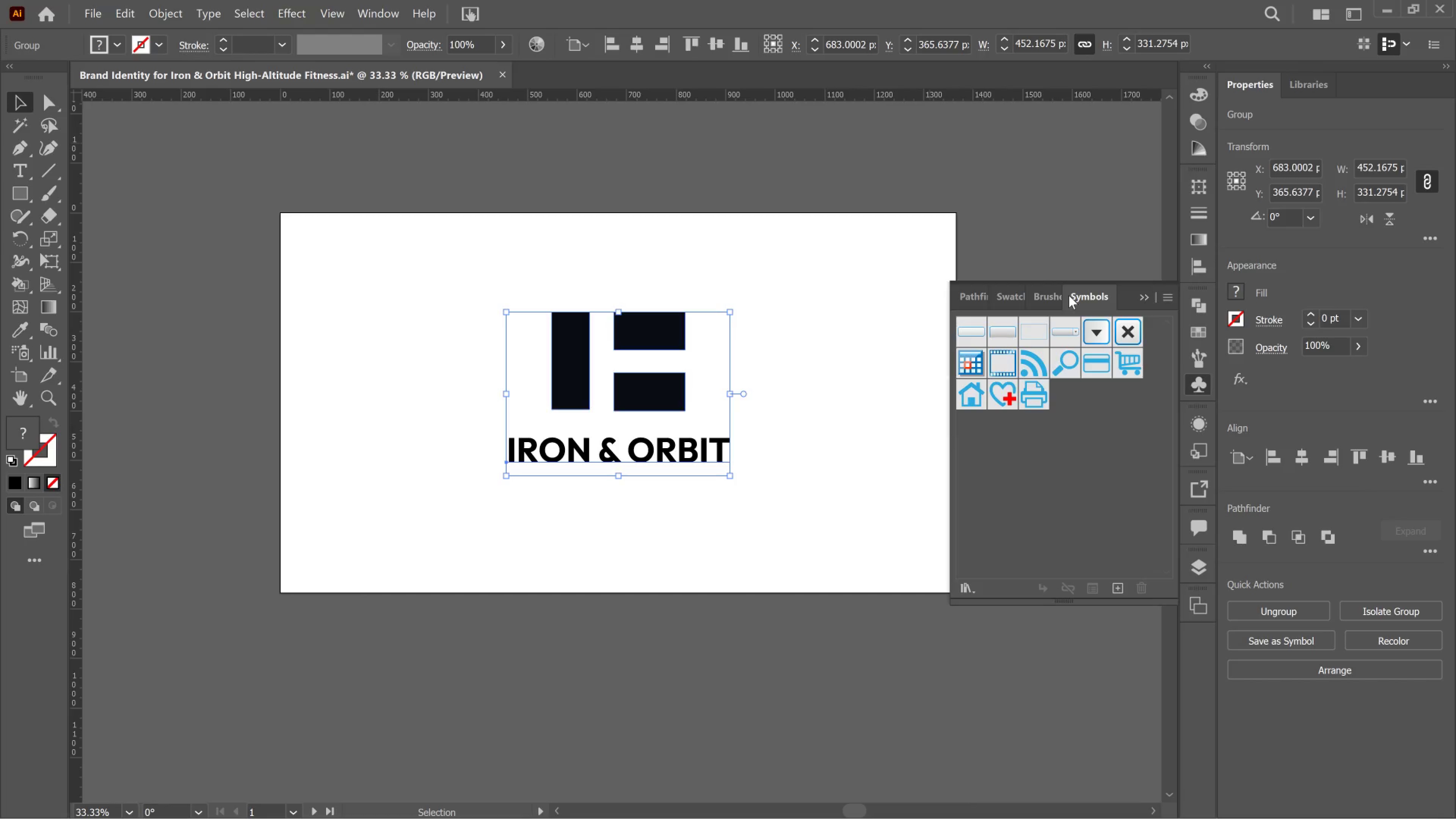 
left_click_drag(start_coordinate=[1073, 297], to_coordinate=[968, 398])
 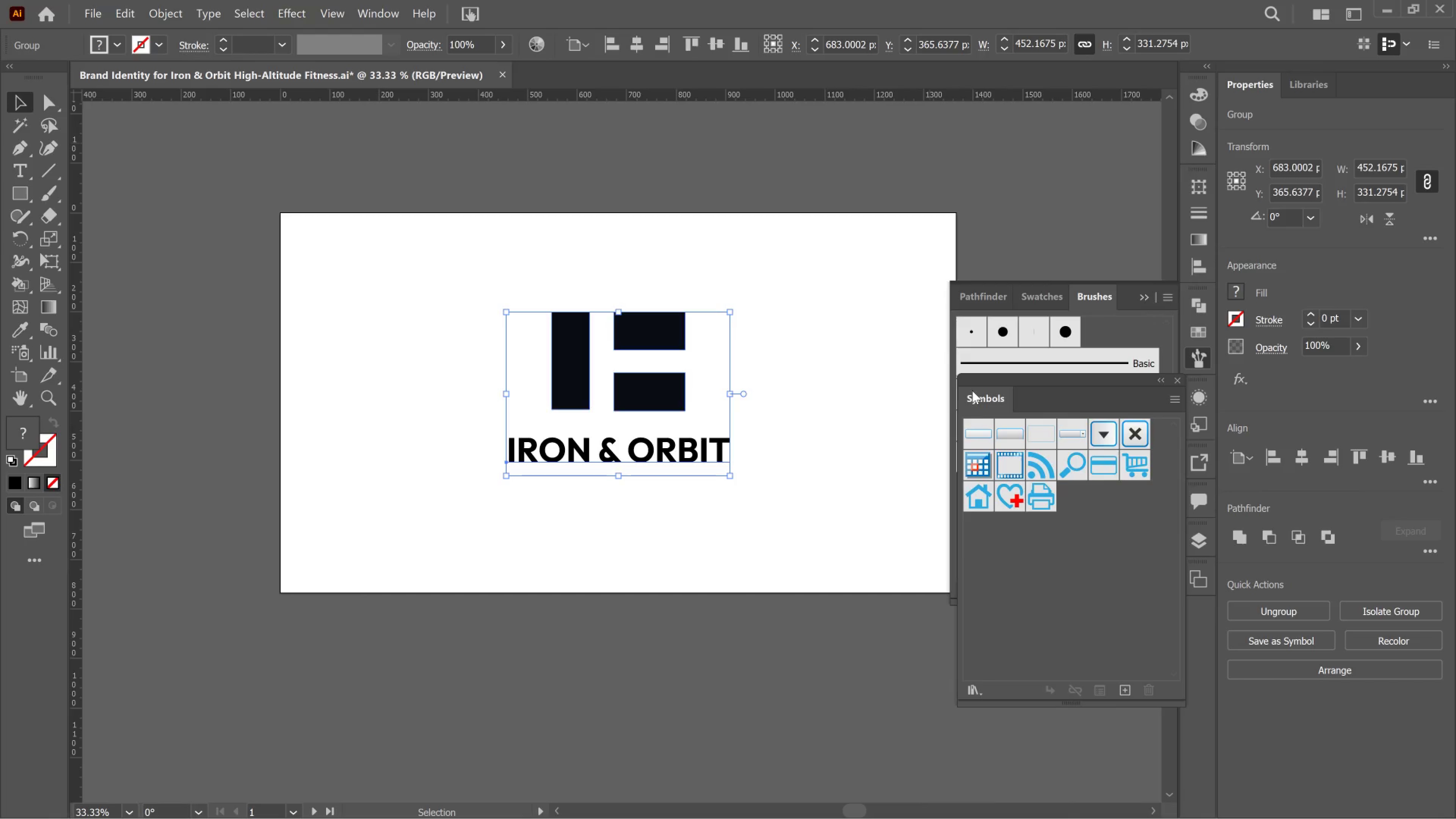 
key(Control+Z)
 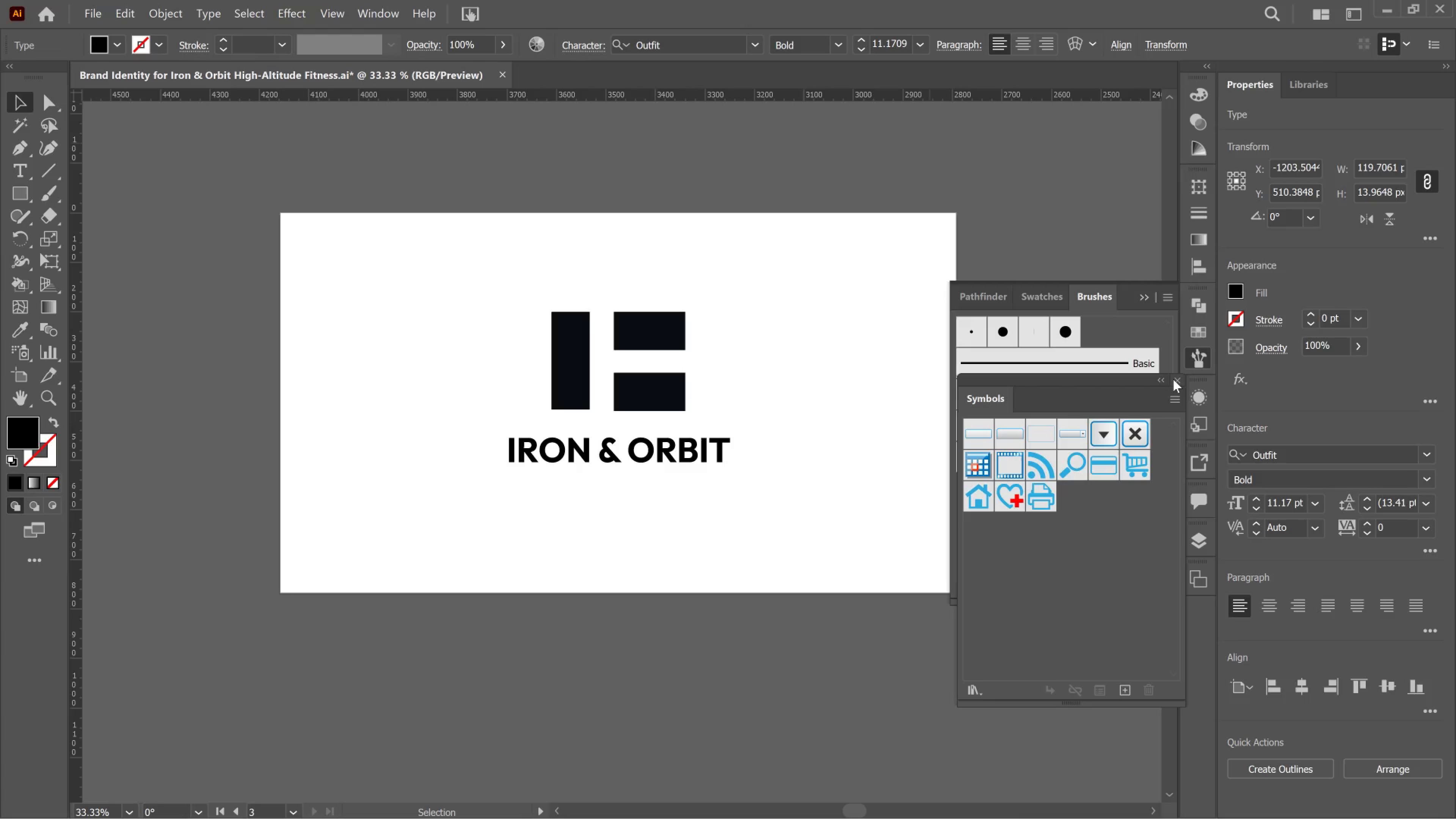 
left_click([1175, 379])
 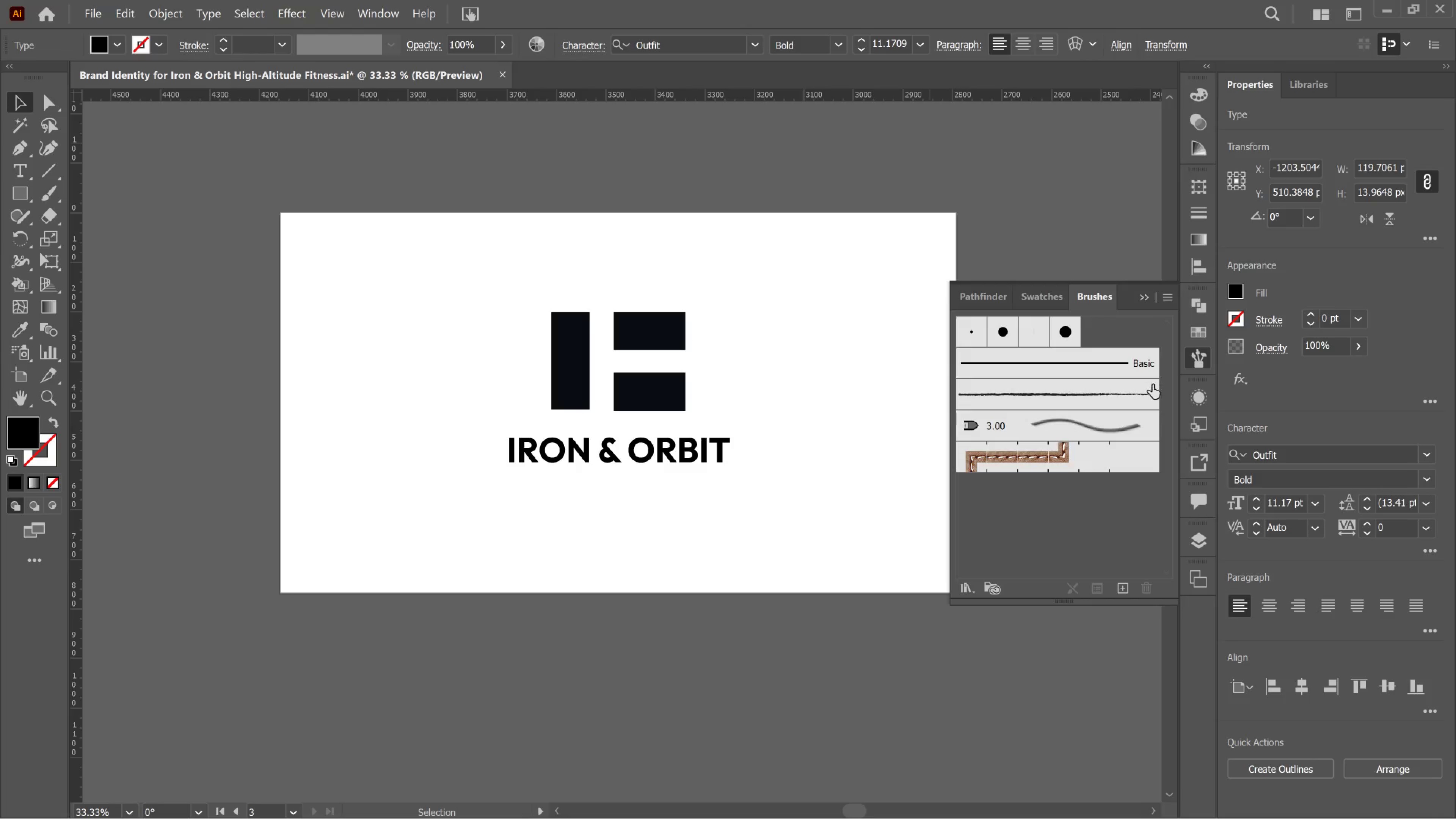 
key(Control+Shift+Z)
 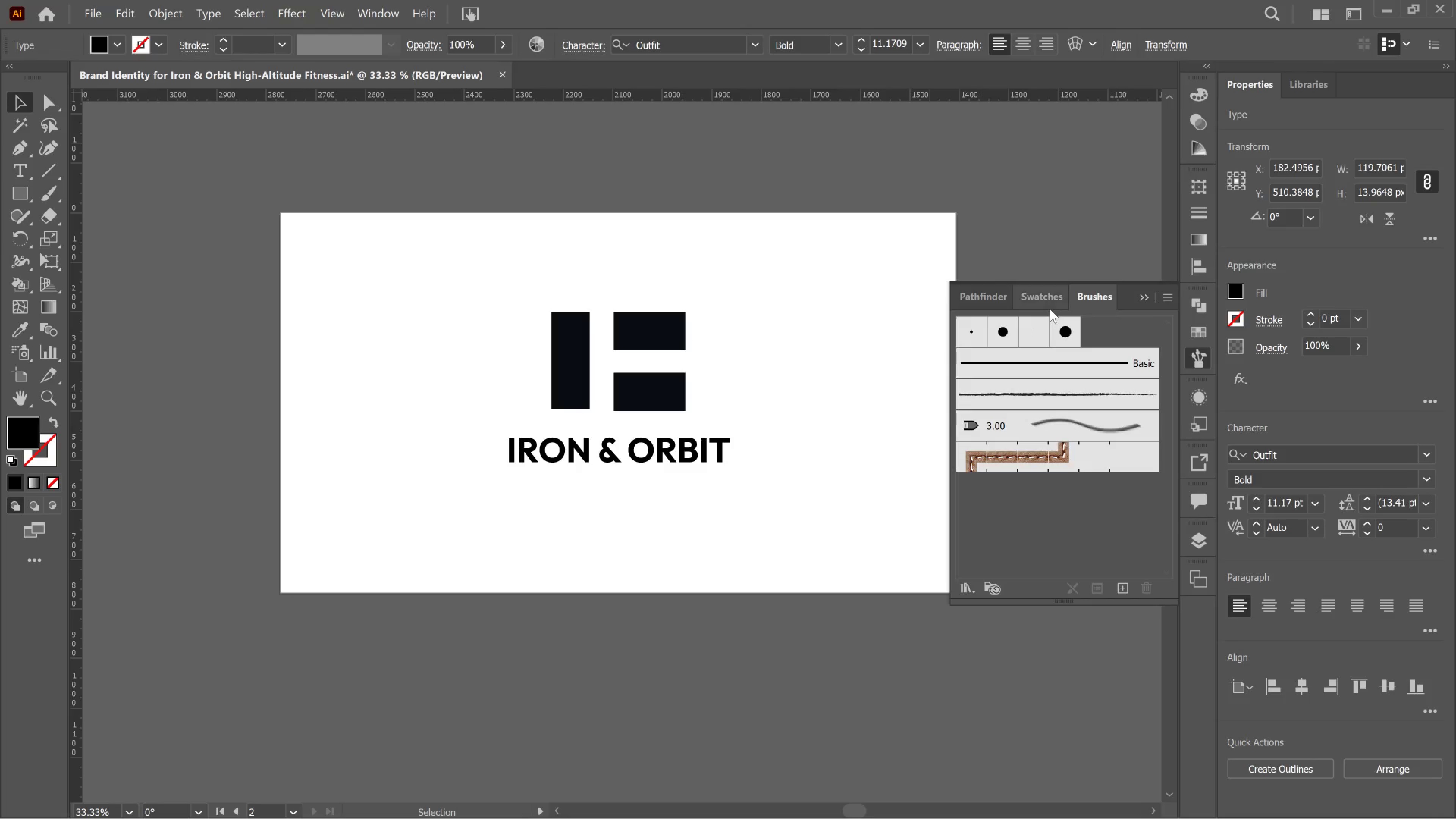 
left_click([1050, 309])
 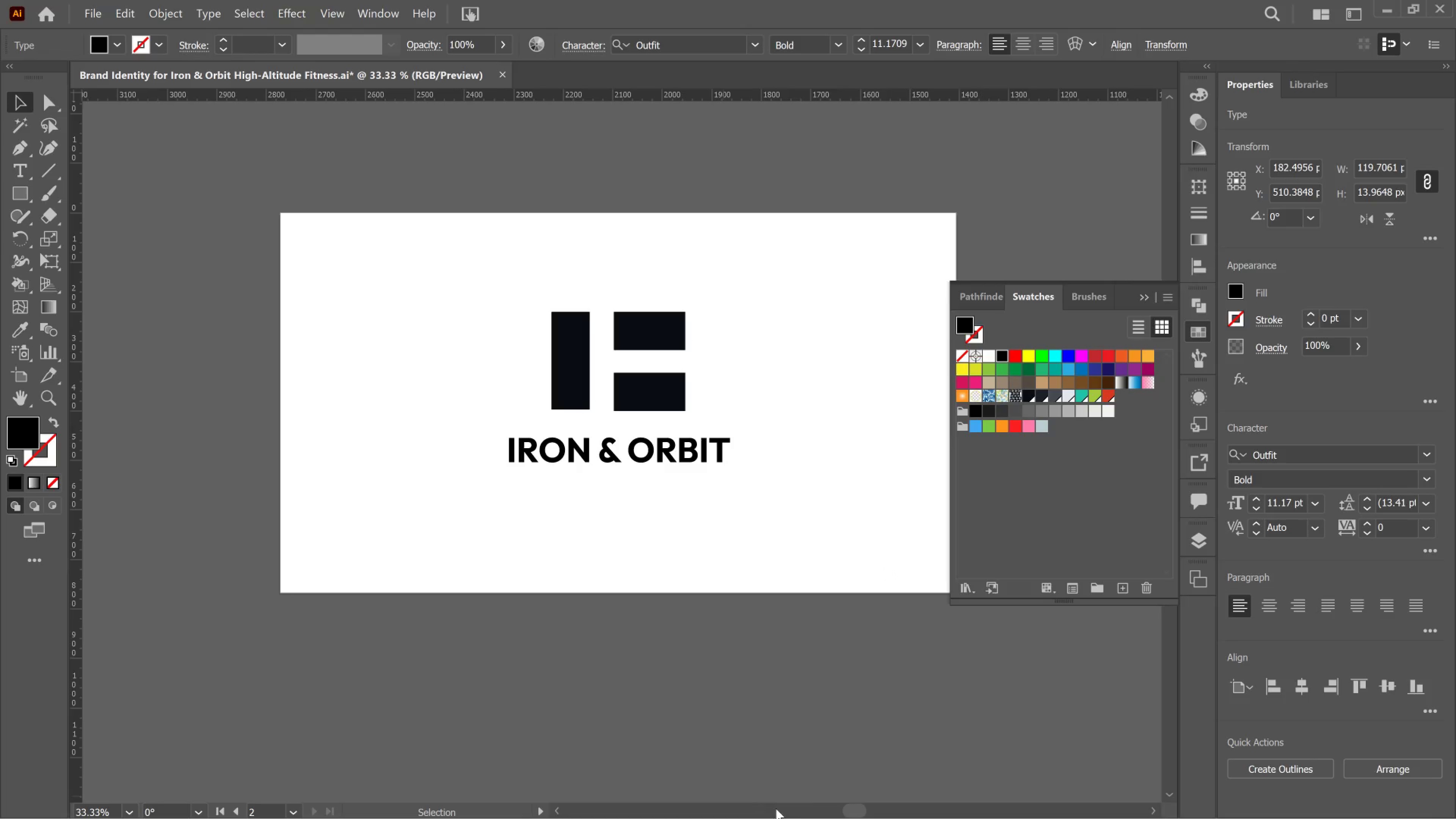 
left_click_drag(start_coordinate=[847, 808], to_coordinate=[855, 808])
 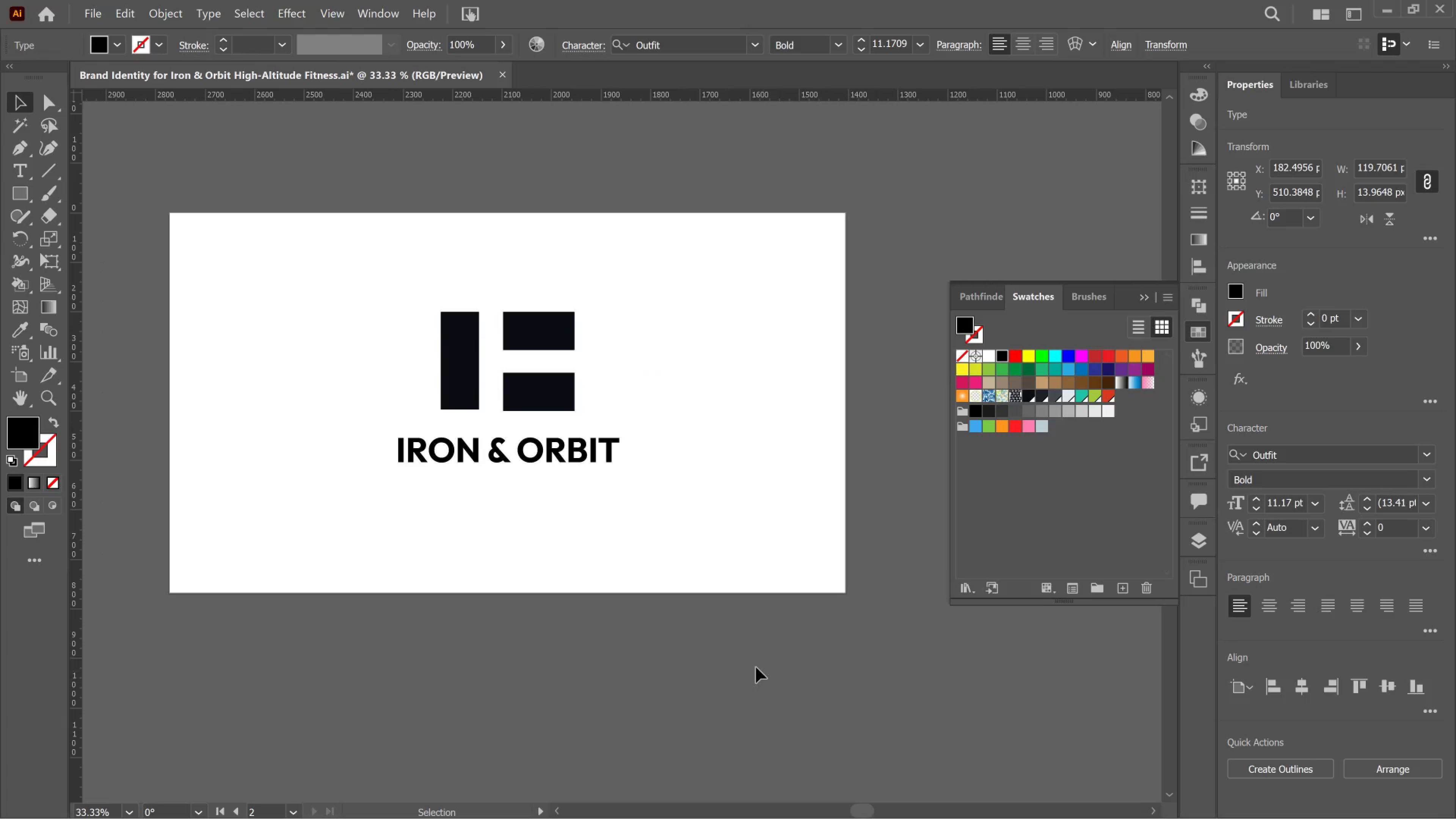 
key(Meta+MetaLeft)
 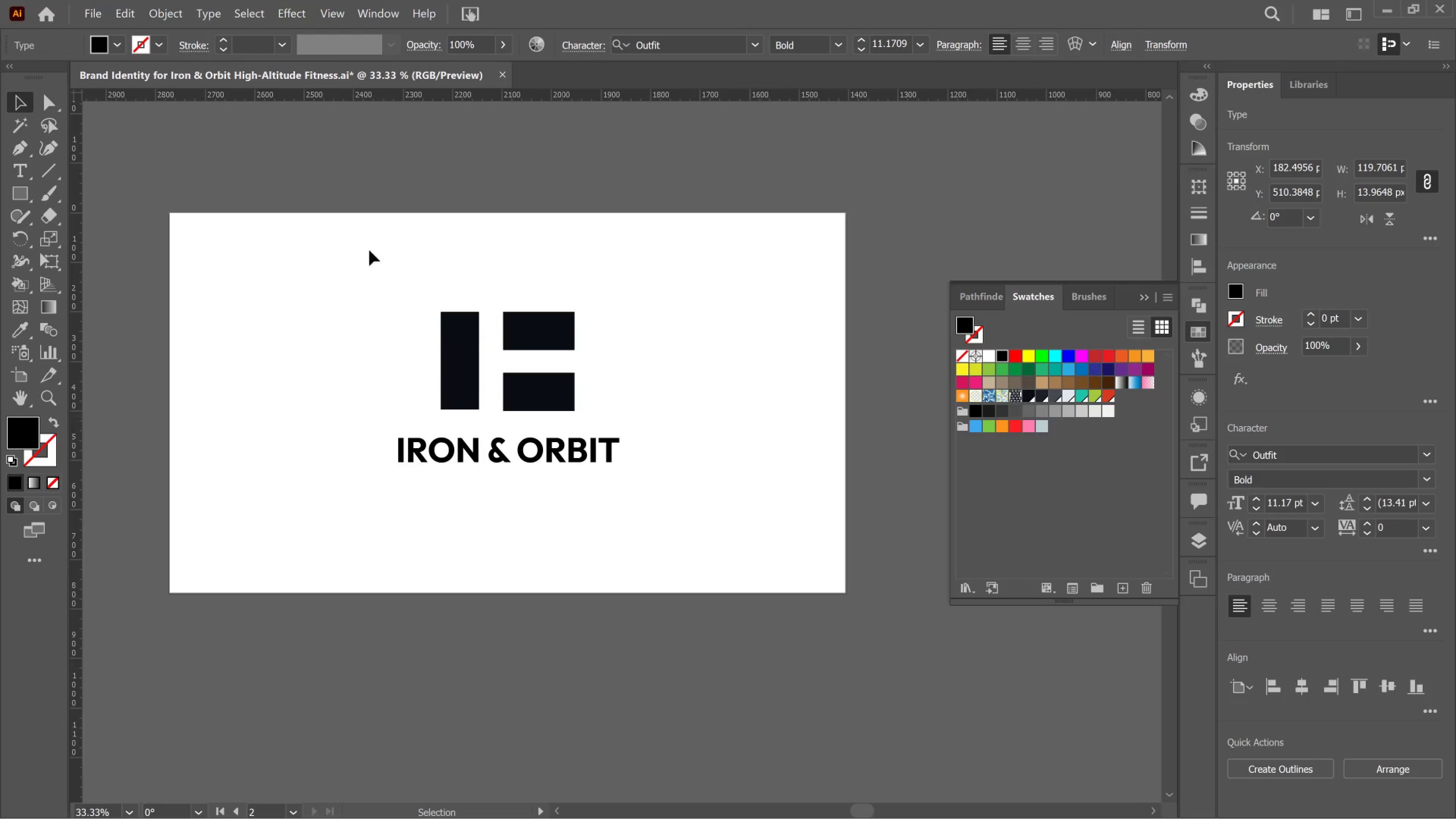 
key(Meta+Shift+ShiftLeft)
 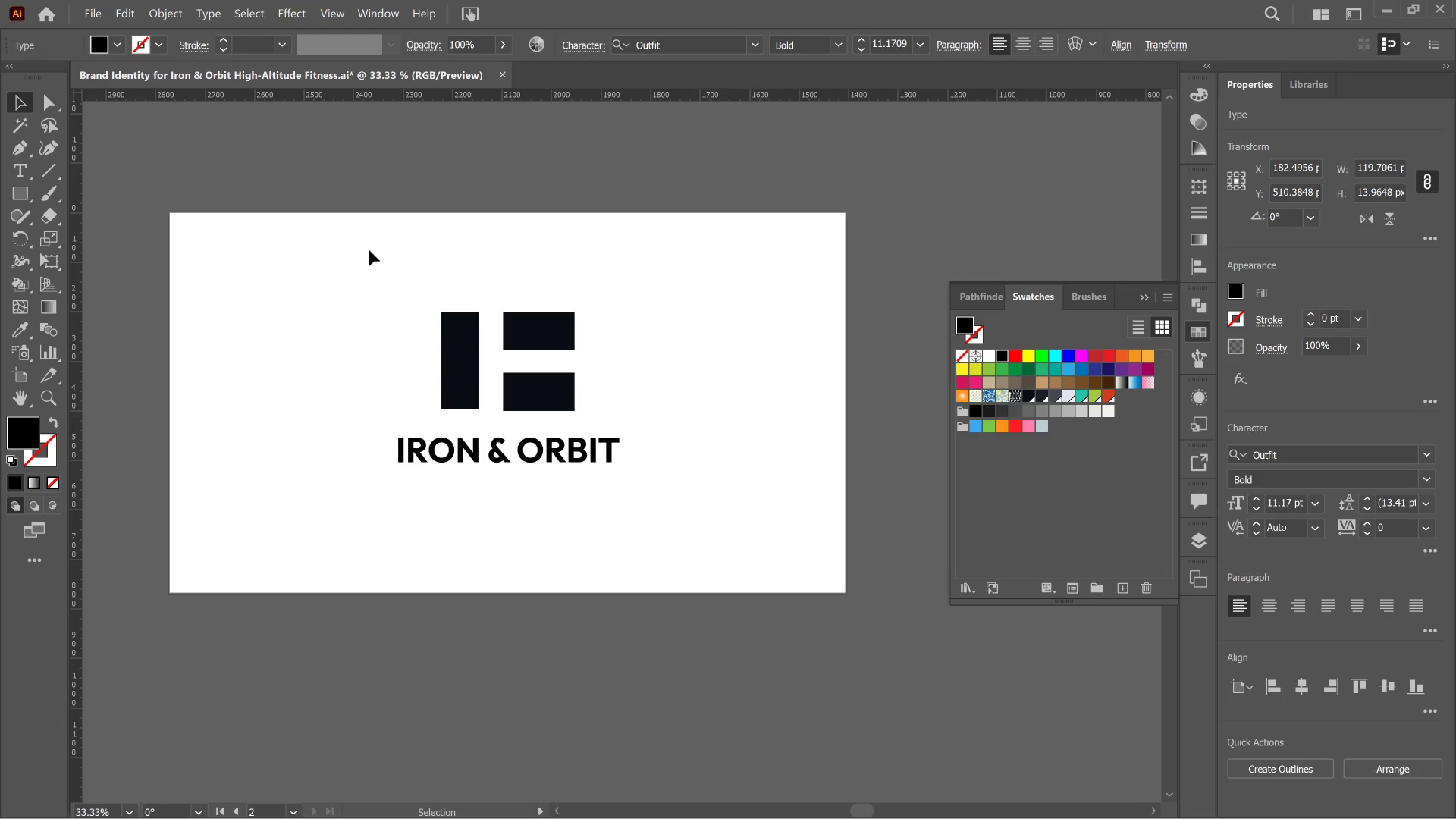 
key(Meta+Shift+S)
 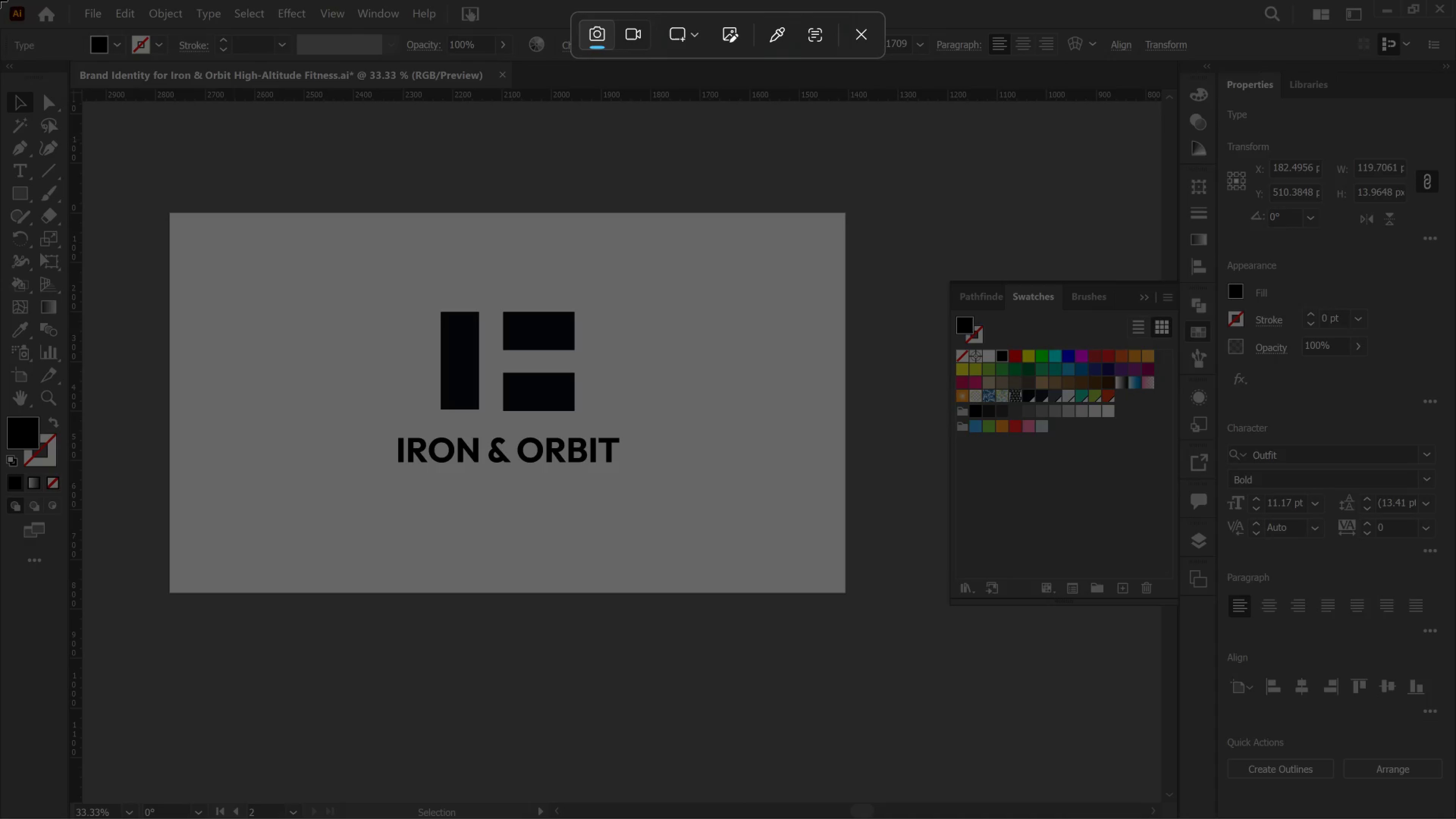 
left_click_drag(start_coordinate=[0, 0], to_coordinate=[1456, 819])
 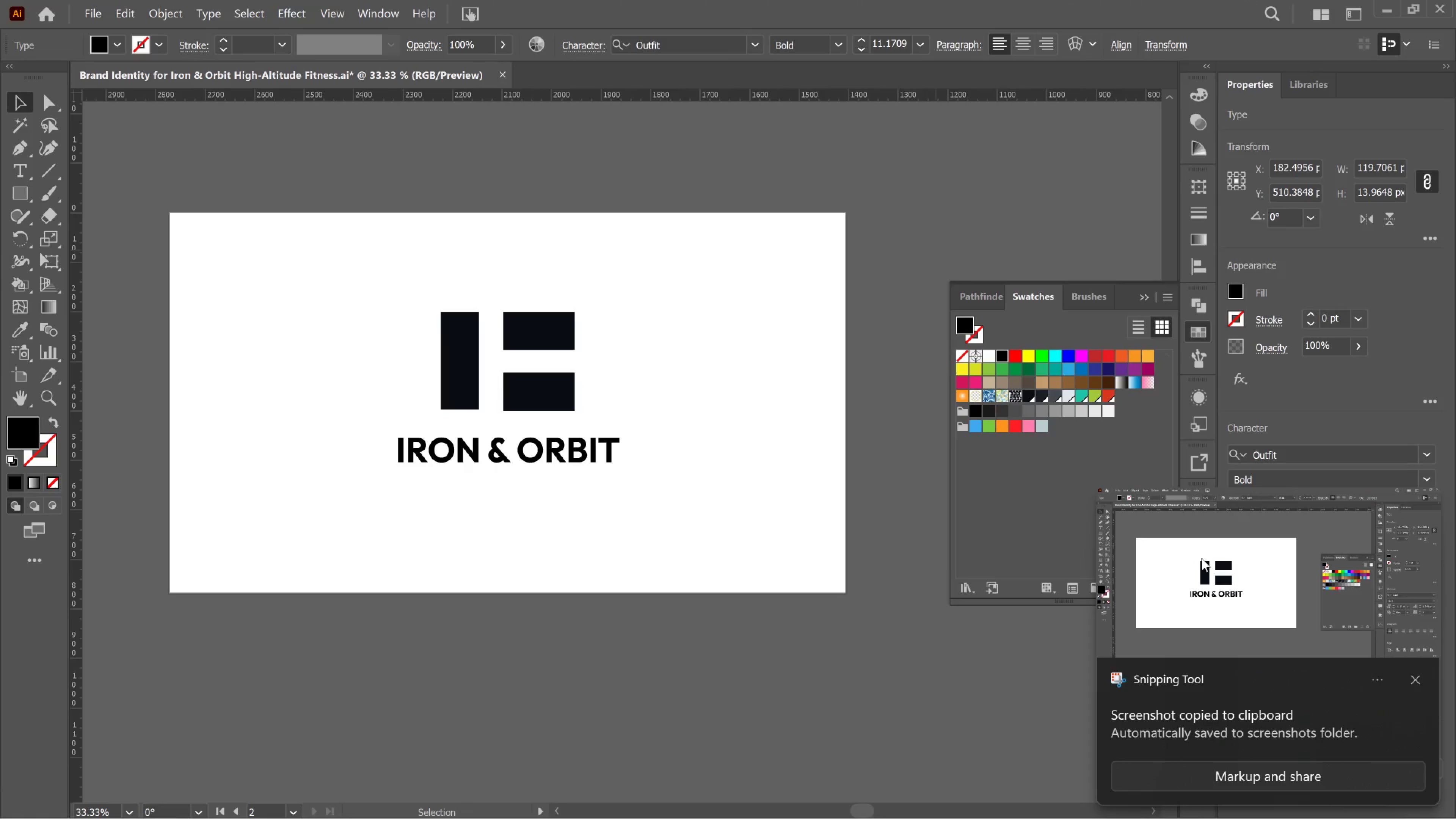 
left_click([1202, 558])
 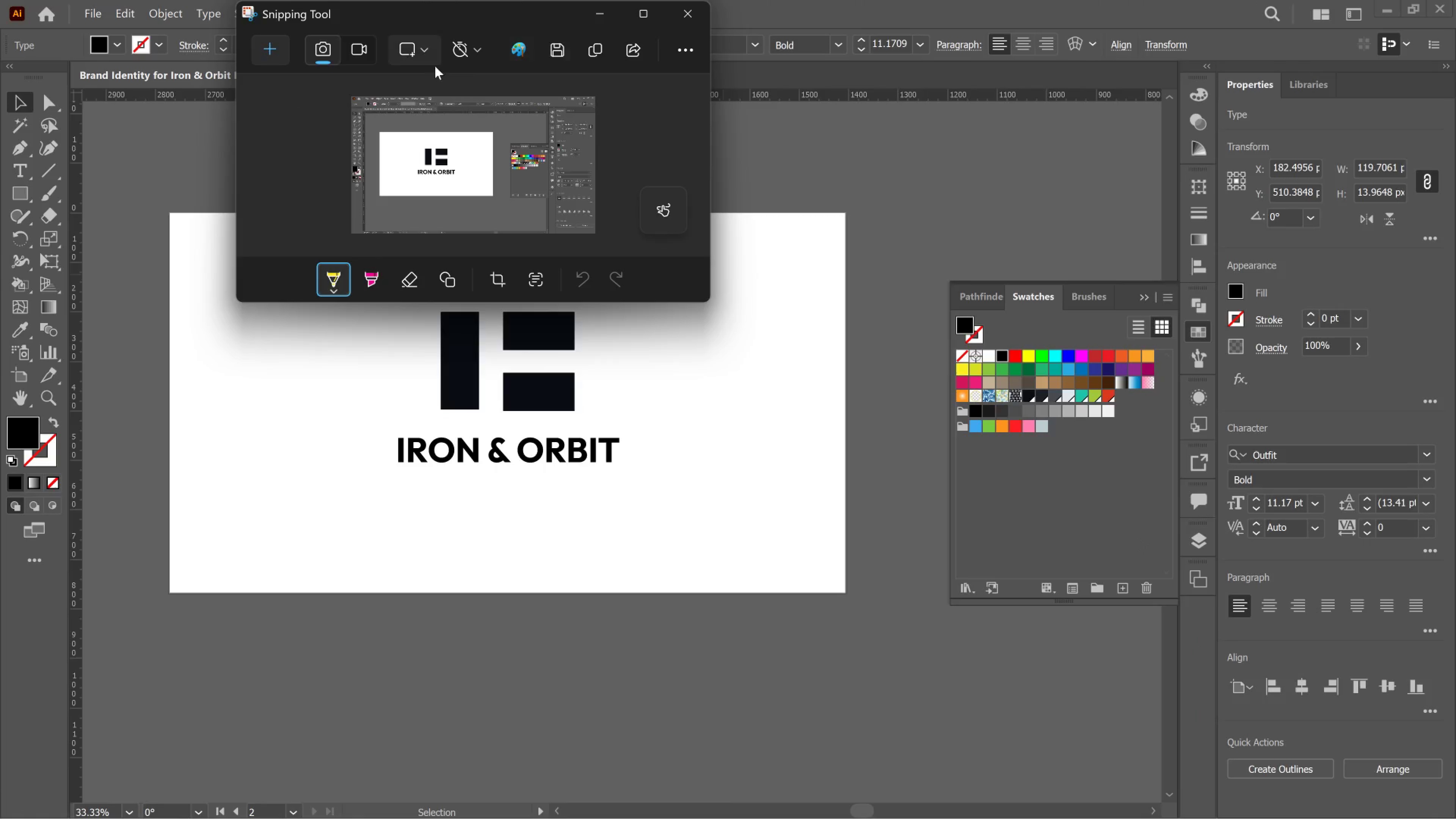 
left_click_drag(start_coordinate=[422, 58], to_coordinate=[420, 58])
 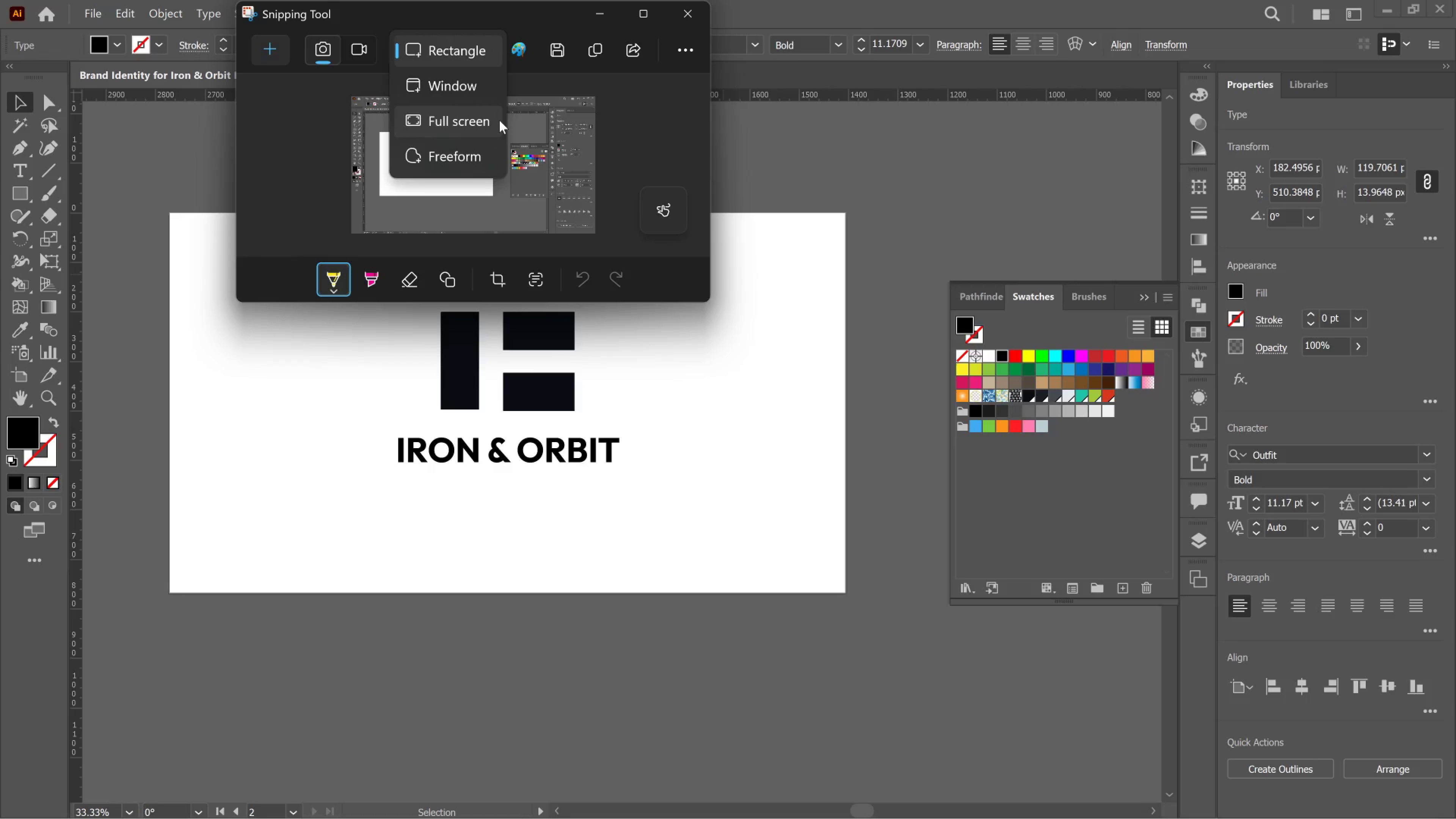 
wait(5.68)
 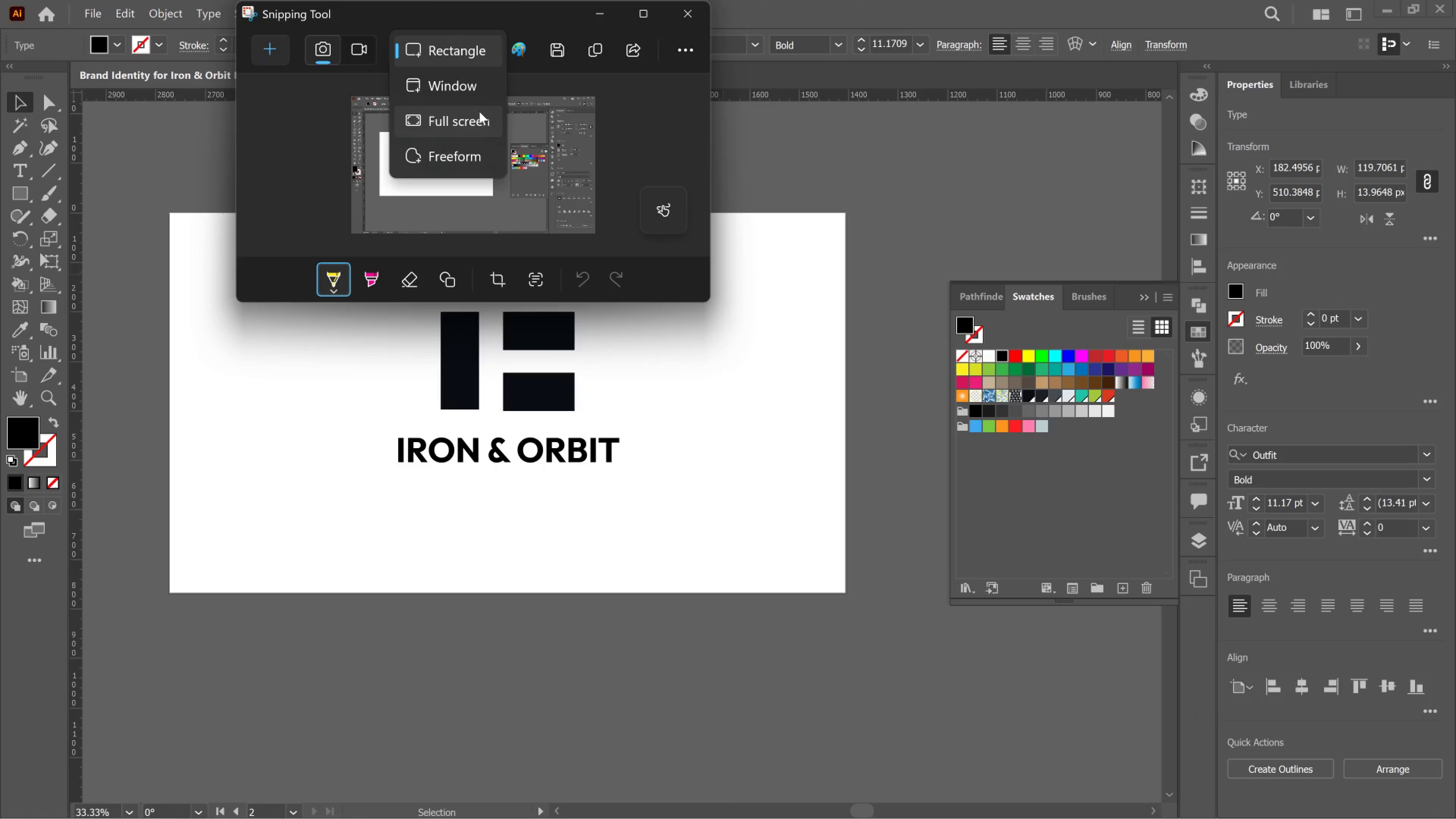 
left_click([552, 60])
 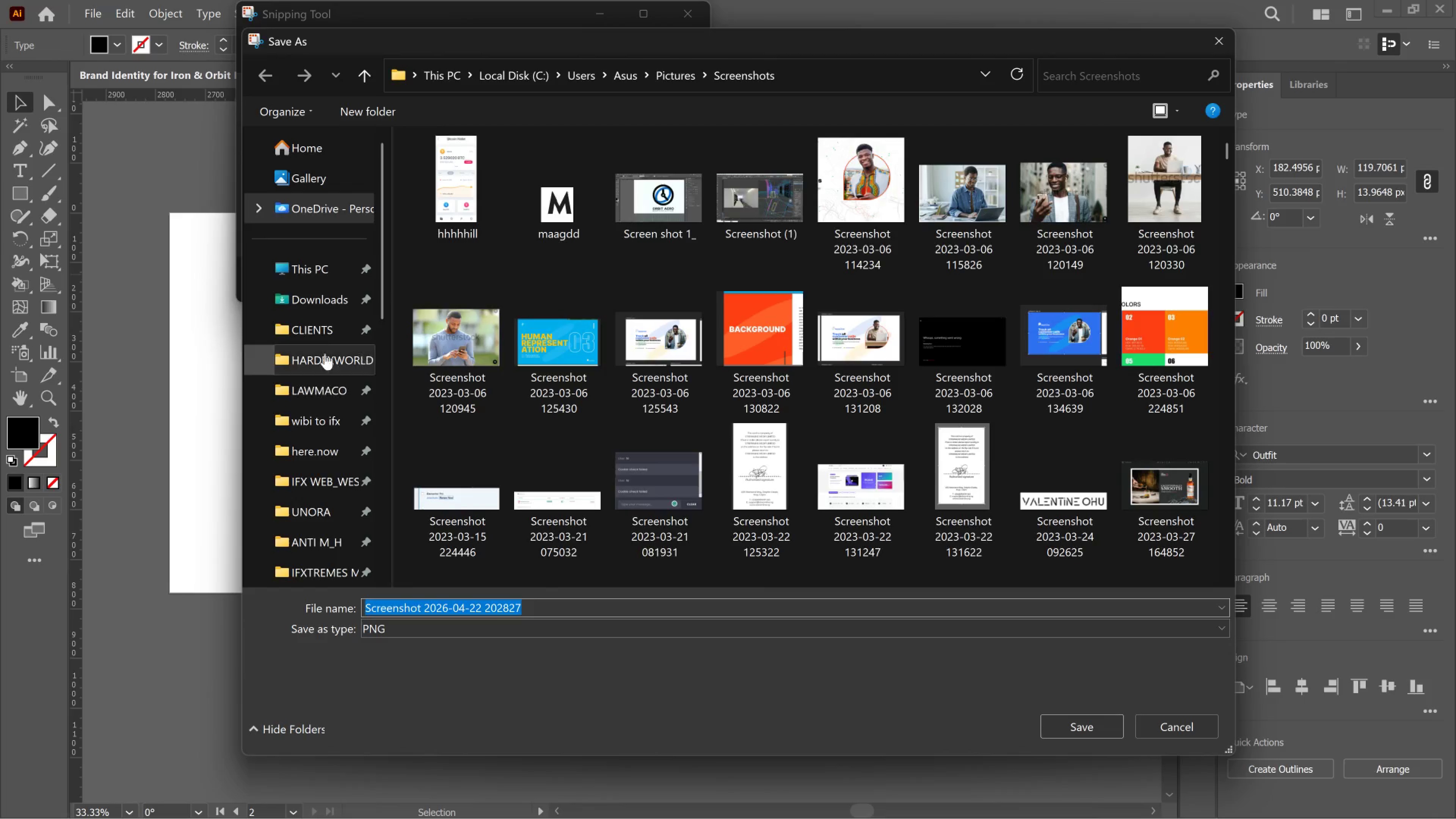 
left_click([324, 339])
 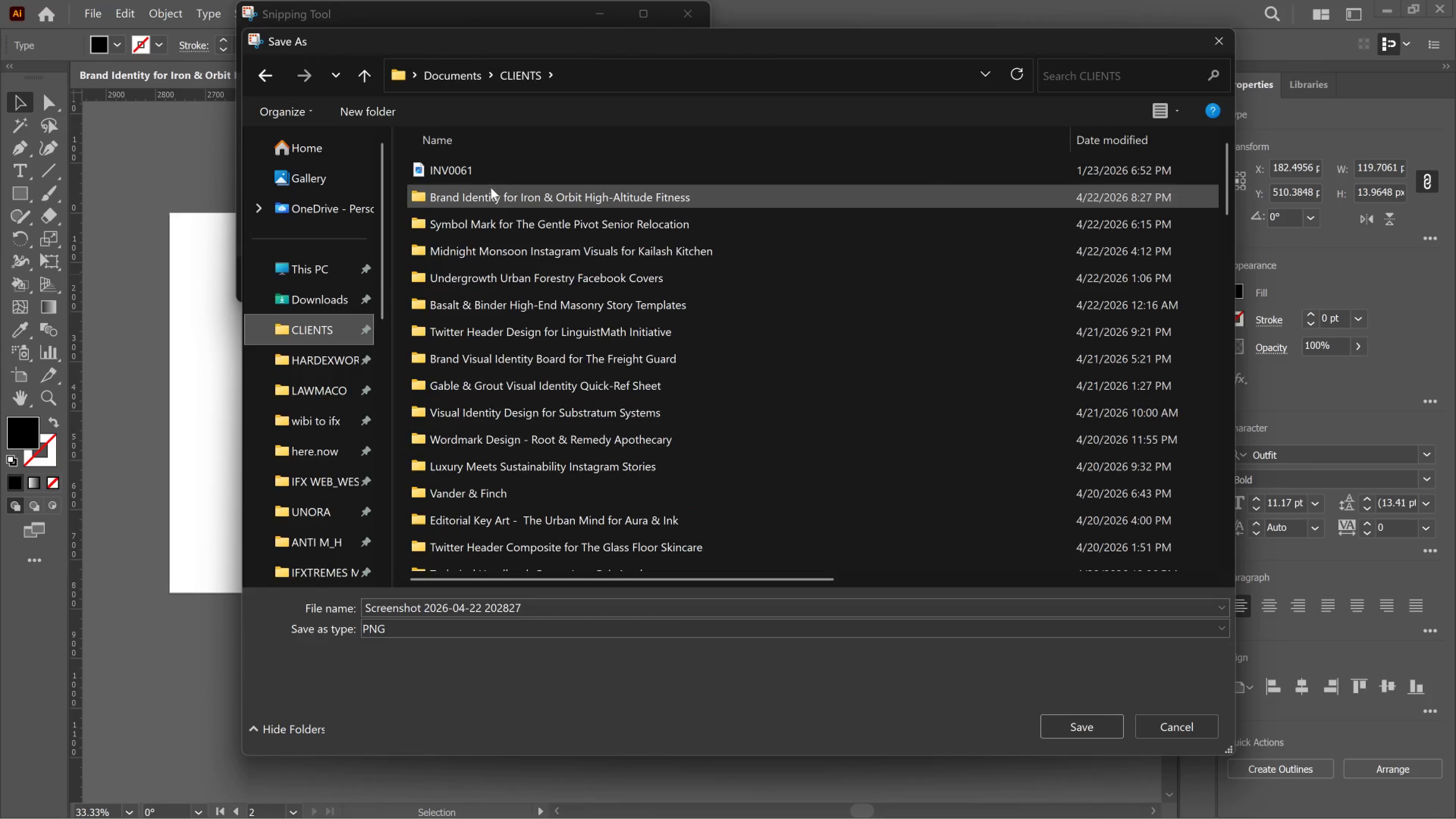 
double_click([491, 187])
 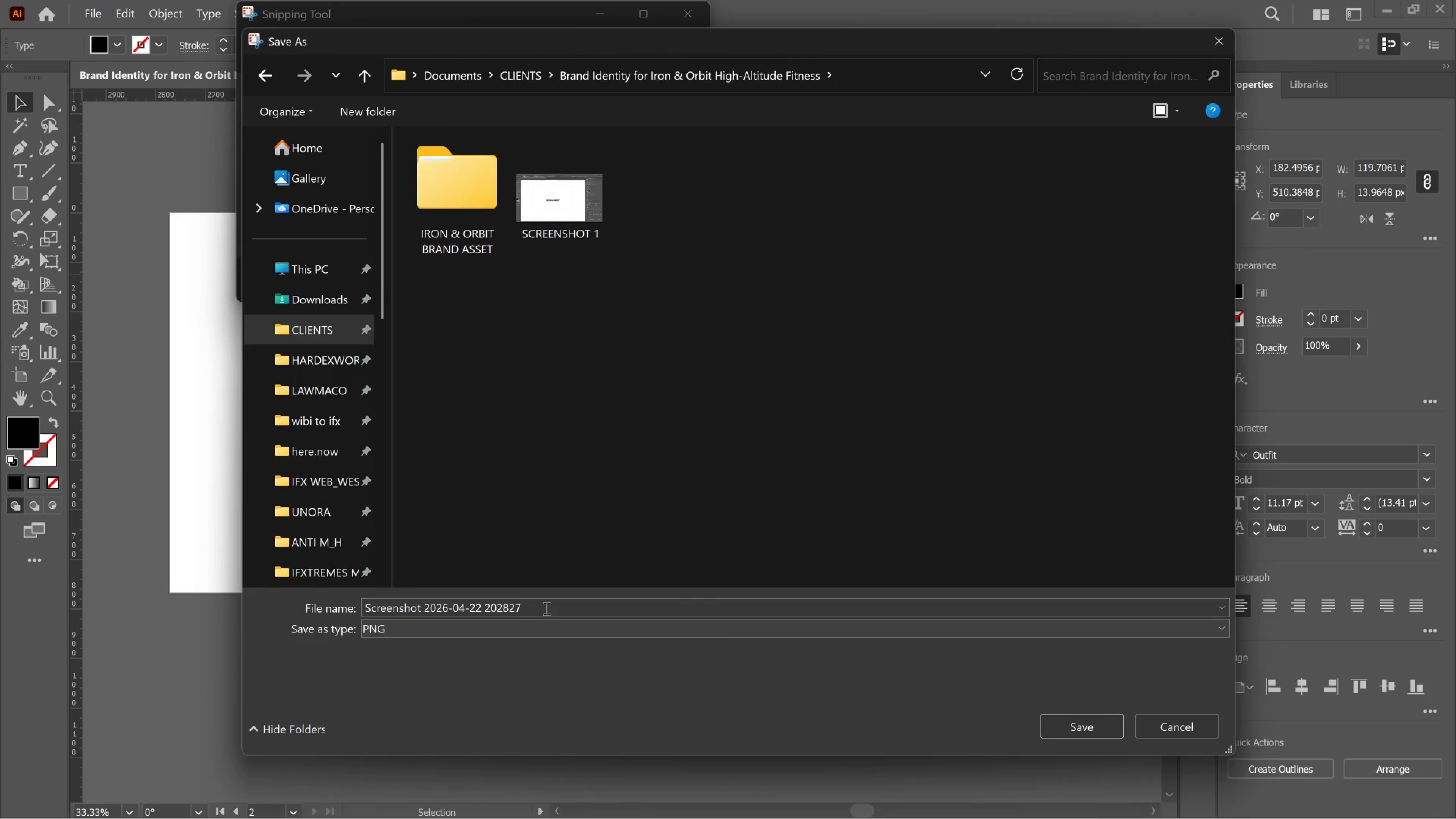 
left_click([546, 608])
 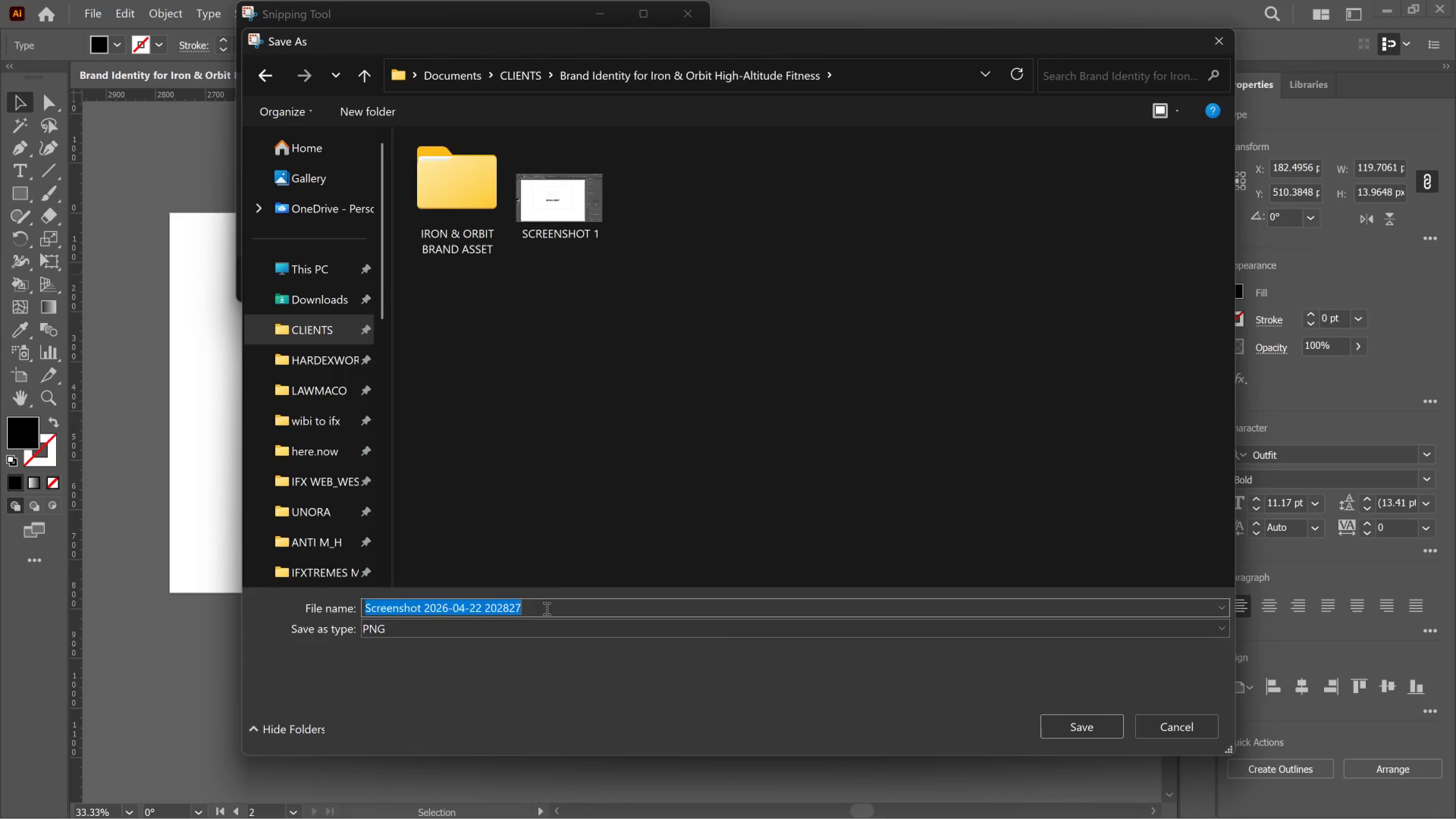 
type(SCREENSHOT 2)
 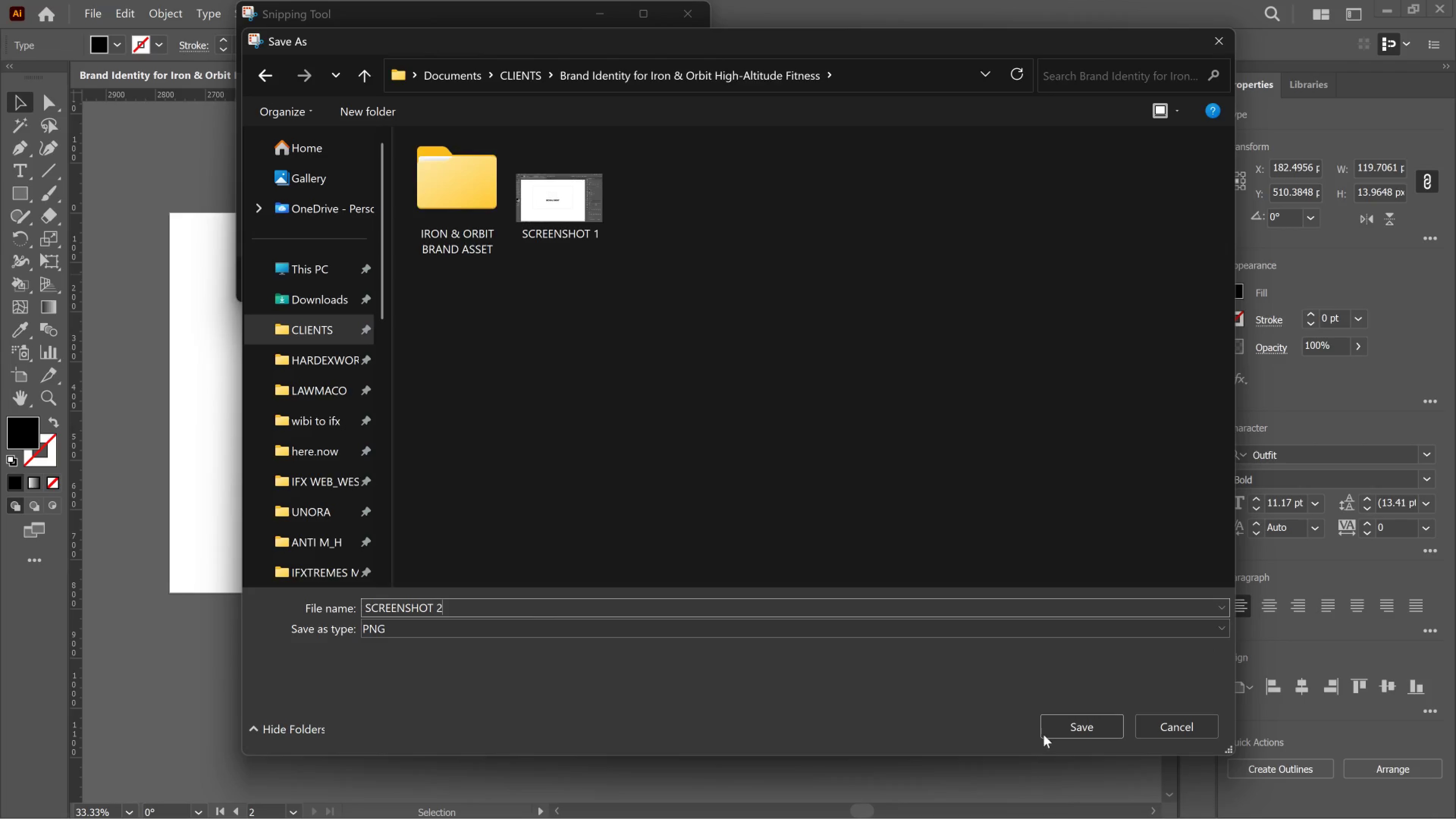 
left_click([1061, 729])
 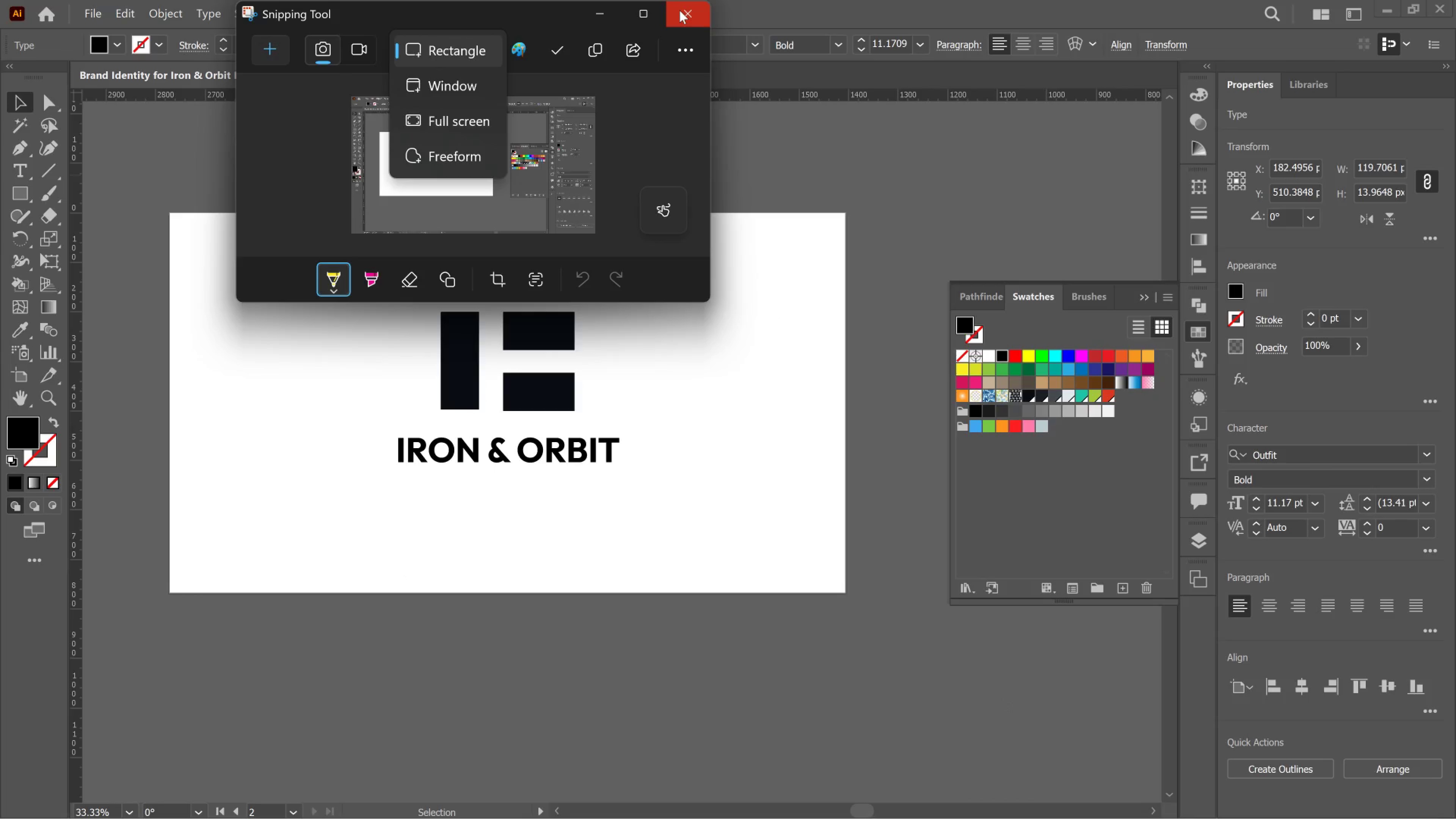 
left_click_drag(start_coordinate=[679, 10], to_coordinate=[676, 9])
 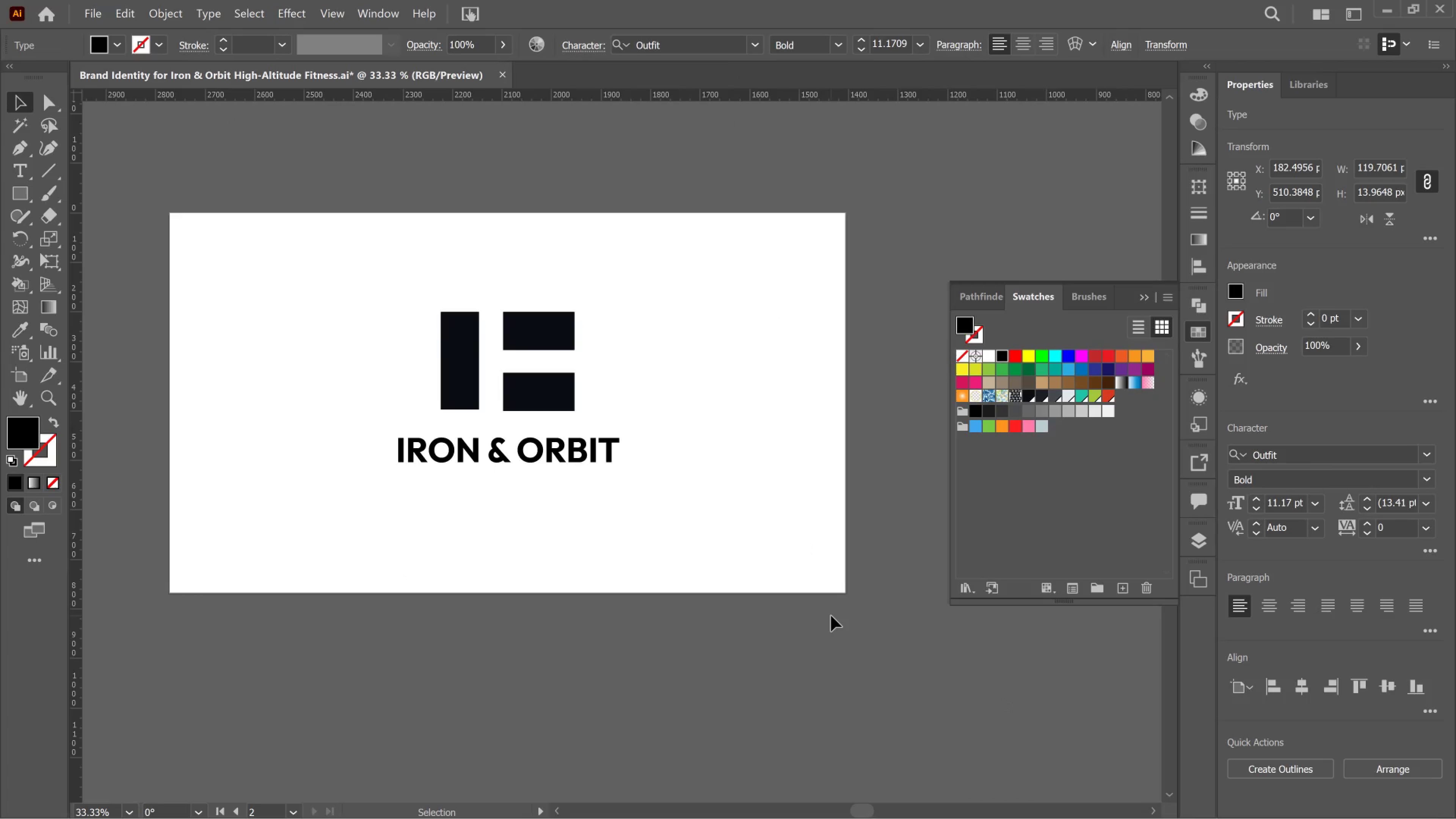 
key(Alt+Tab)
 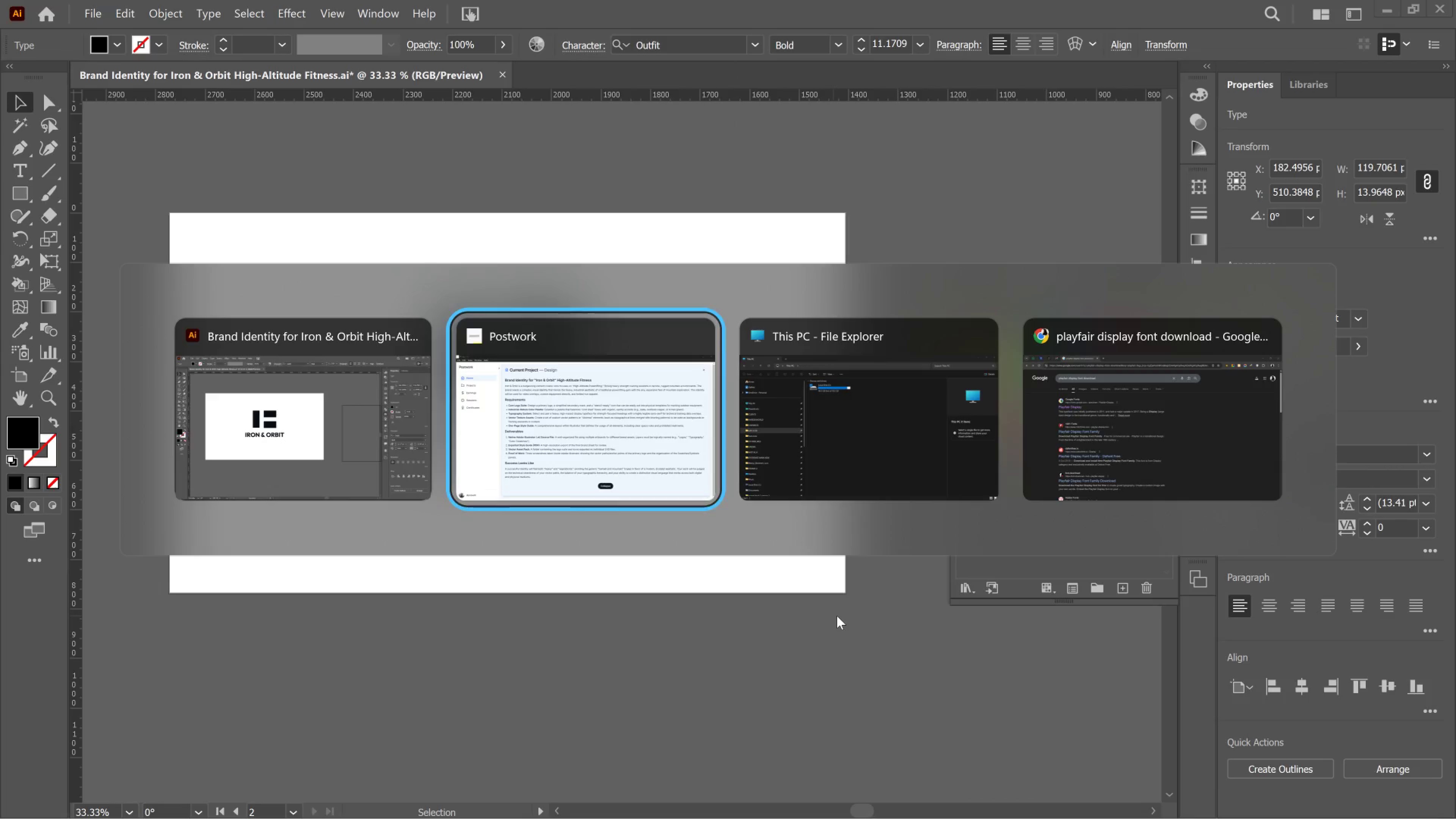 
key(Alt+Tab)
 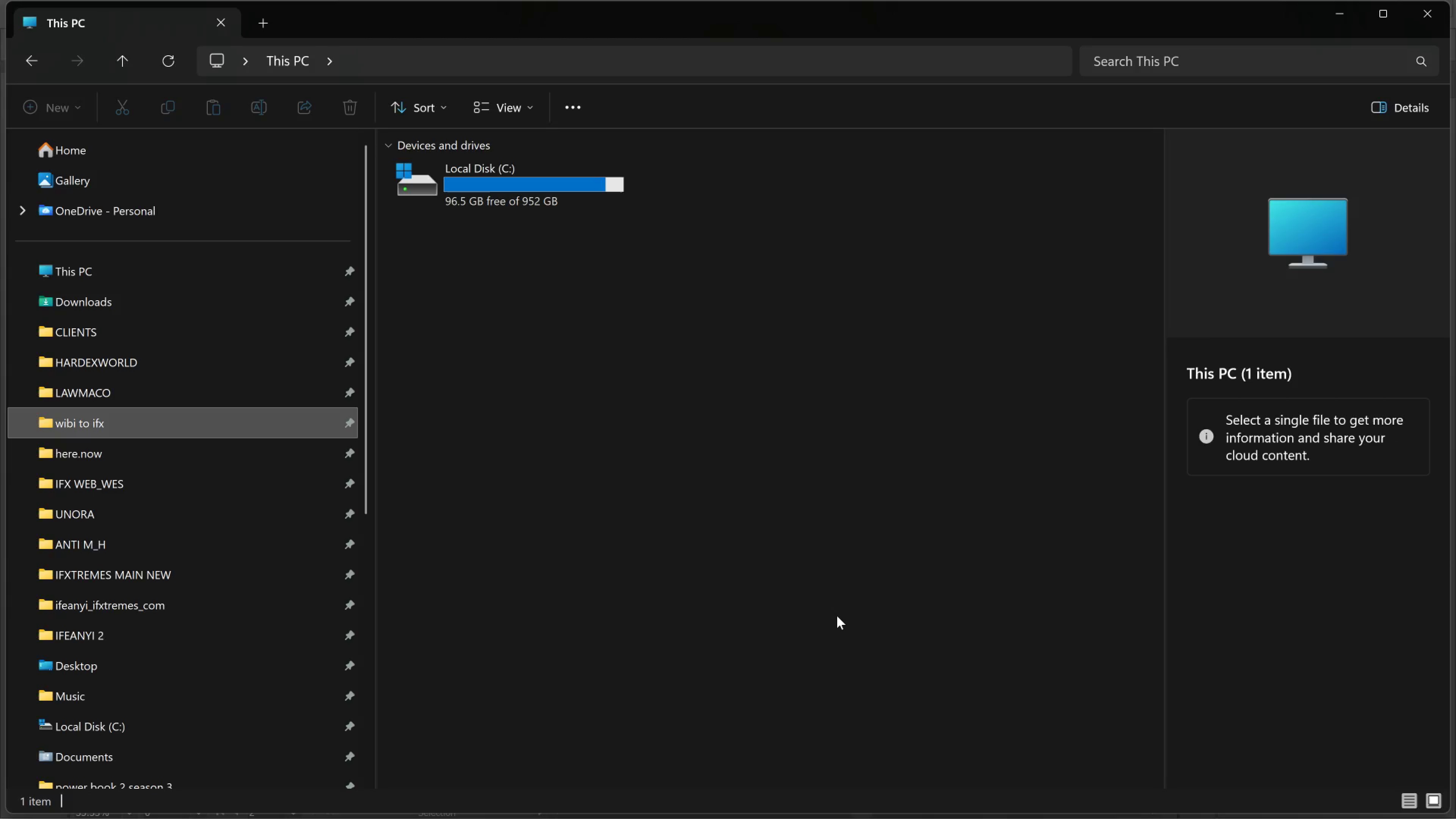 
key(Alt+Tab)
 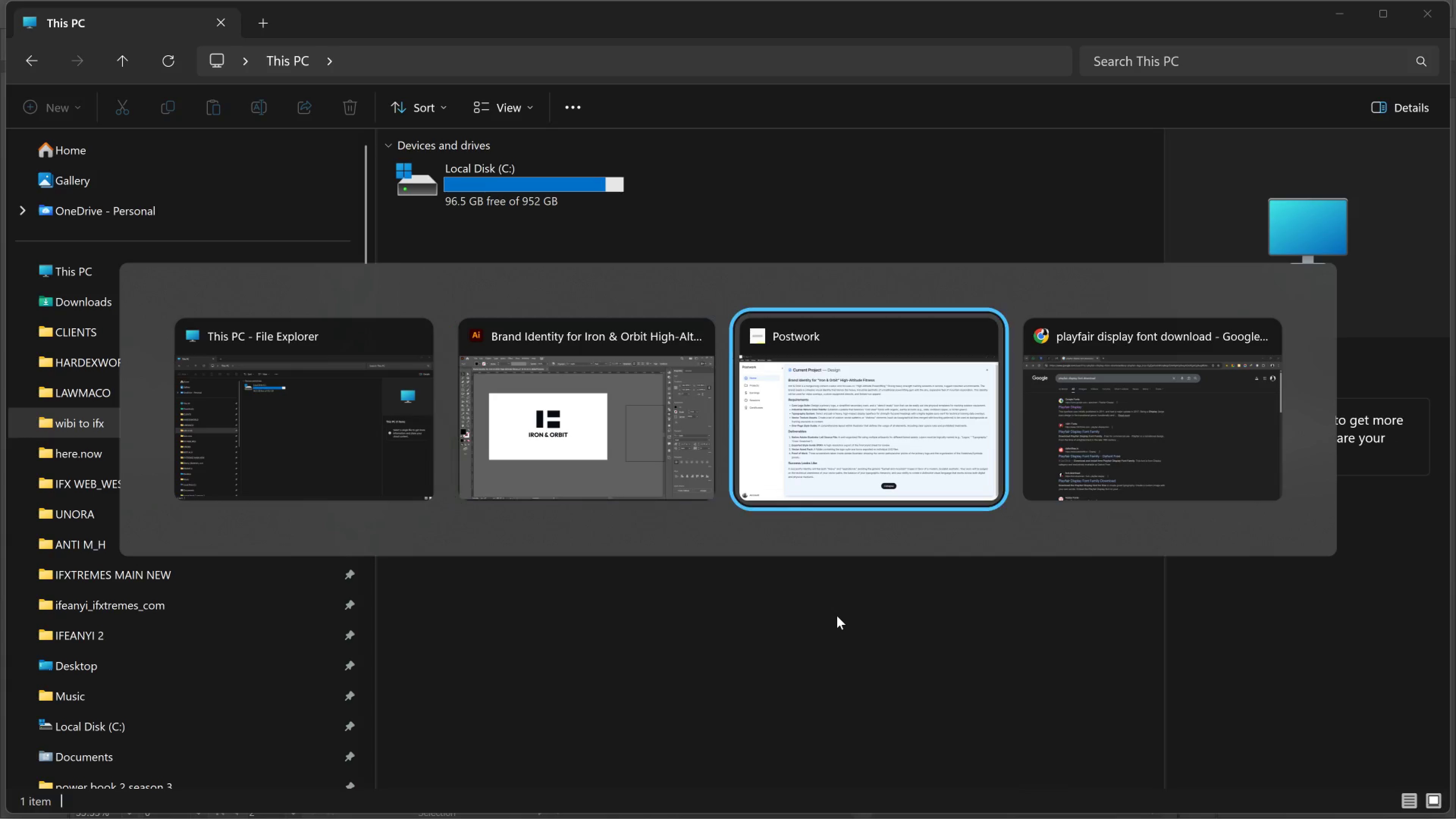 
key(Alt+Tab)